 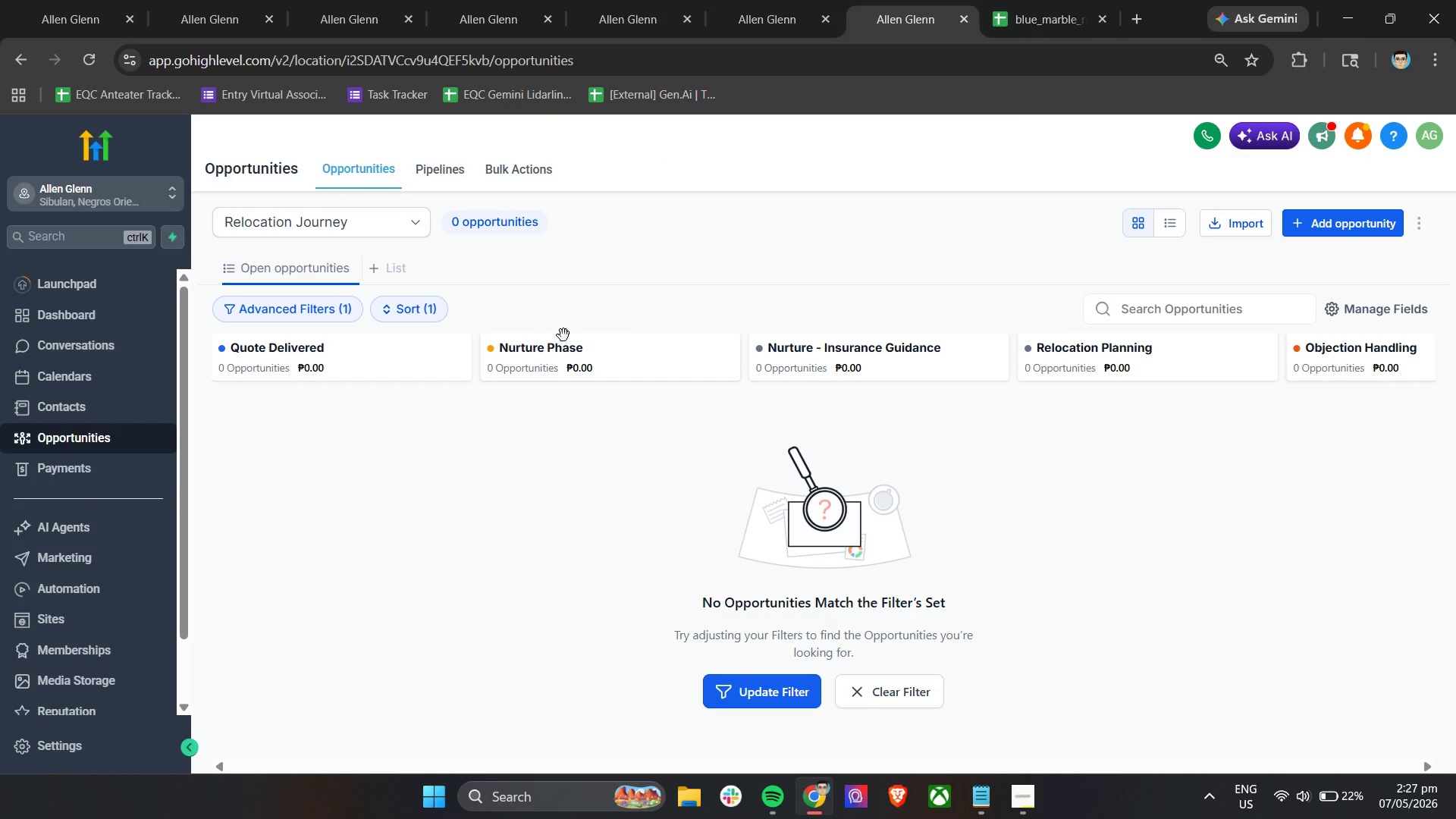 
left_click([737, 0])
 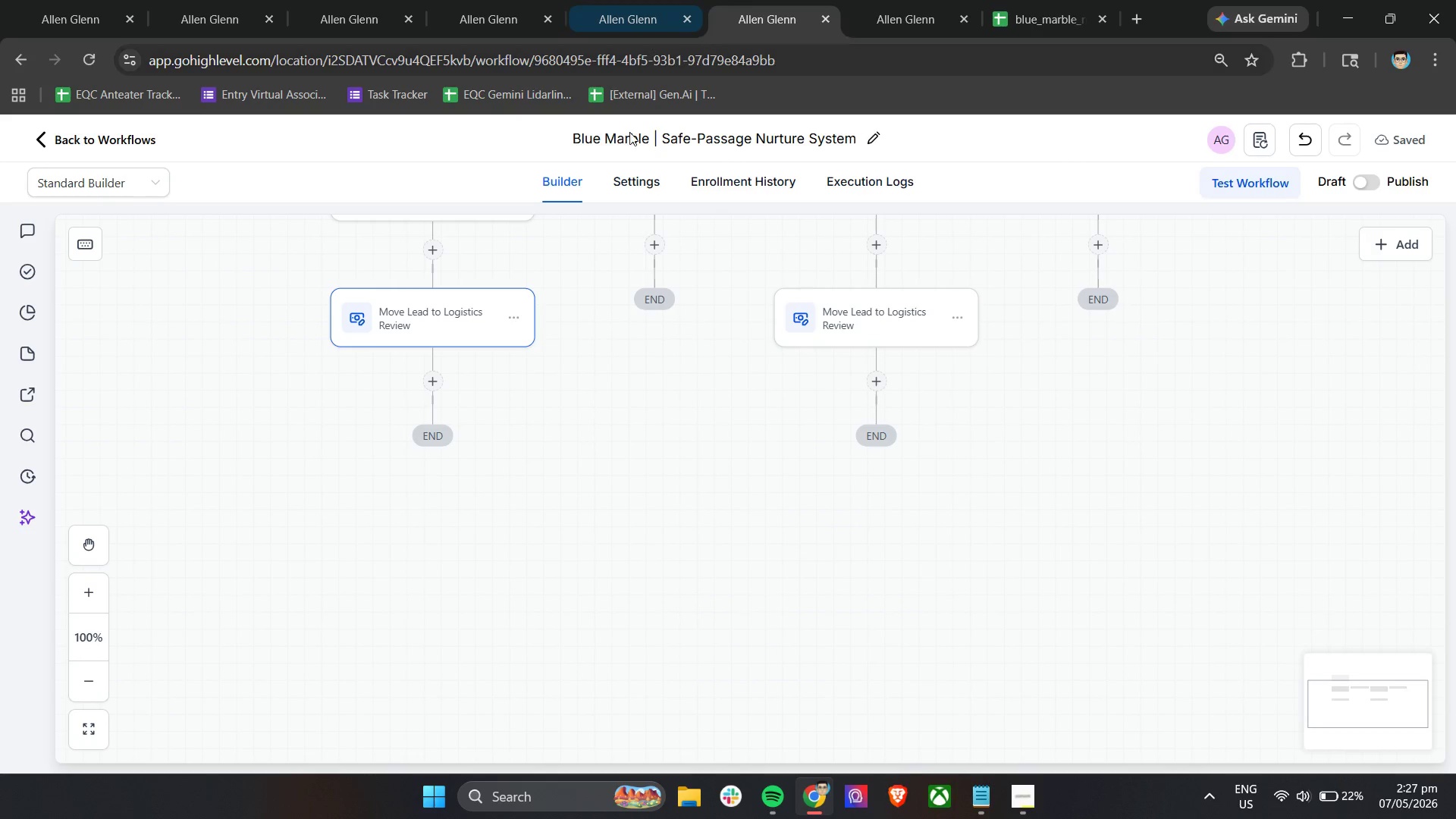 
scroll: coordinate [639, 472], scroll_direction: up, amount: 29.0
 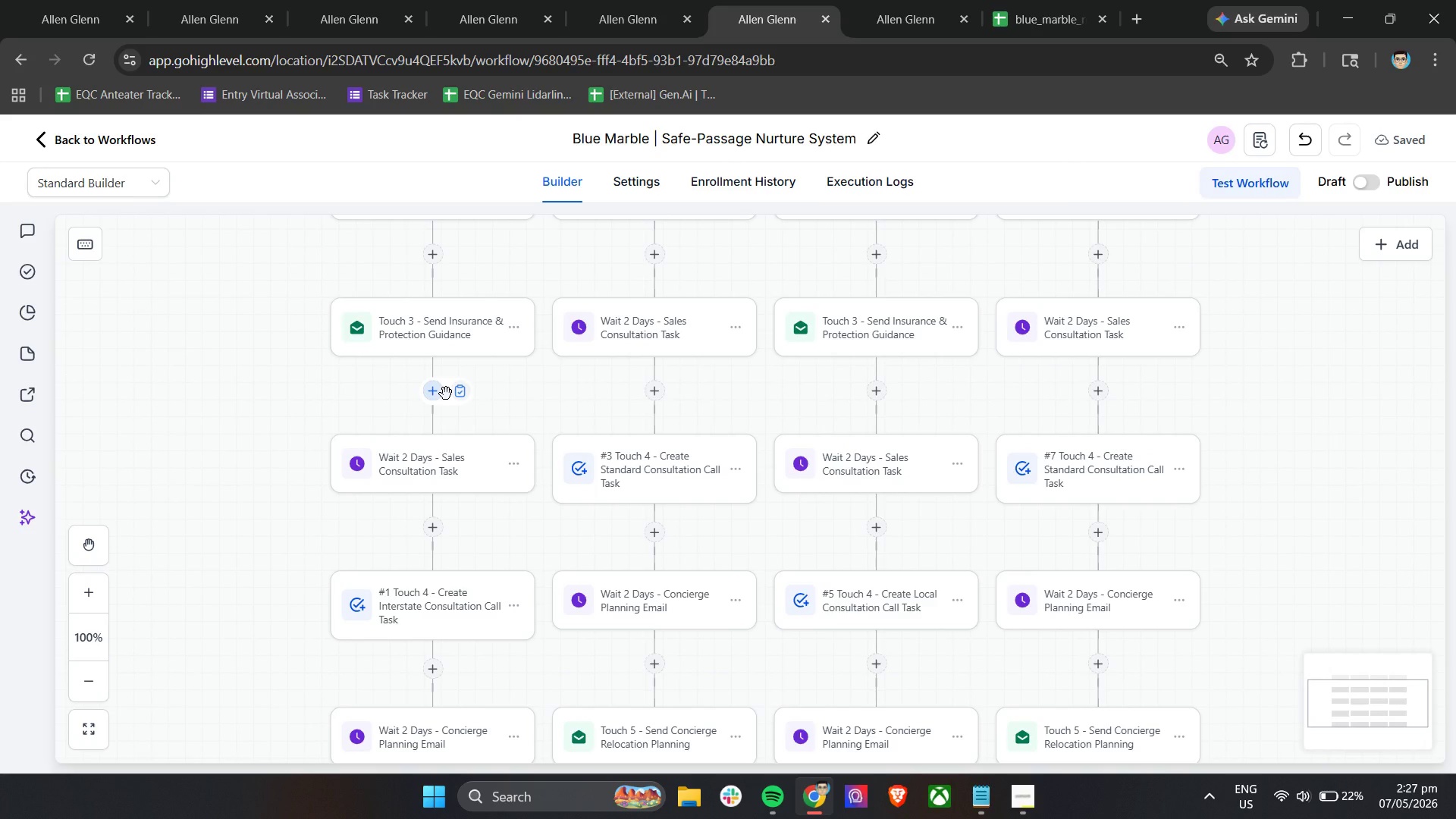 
left_click([457, 388])
 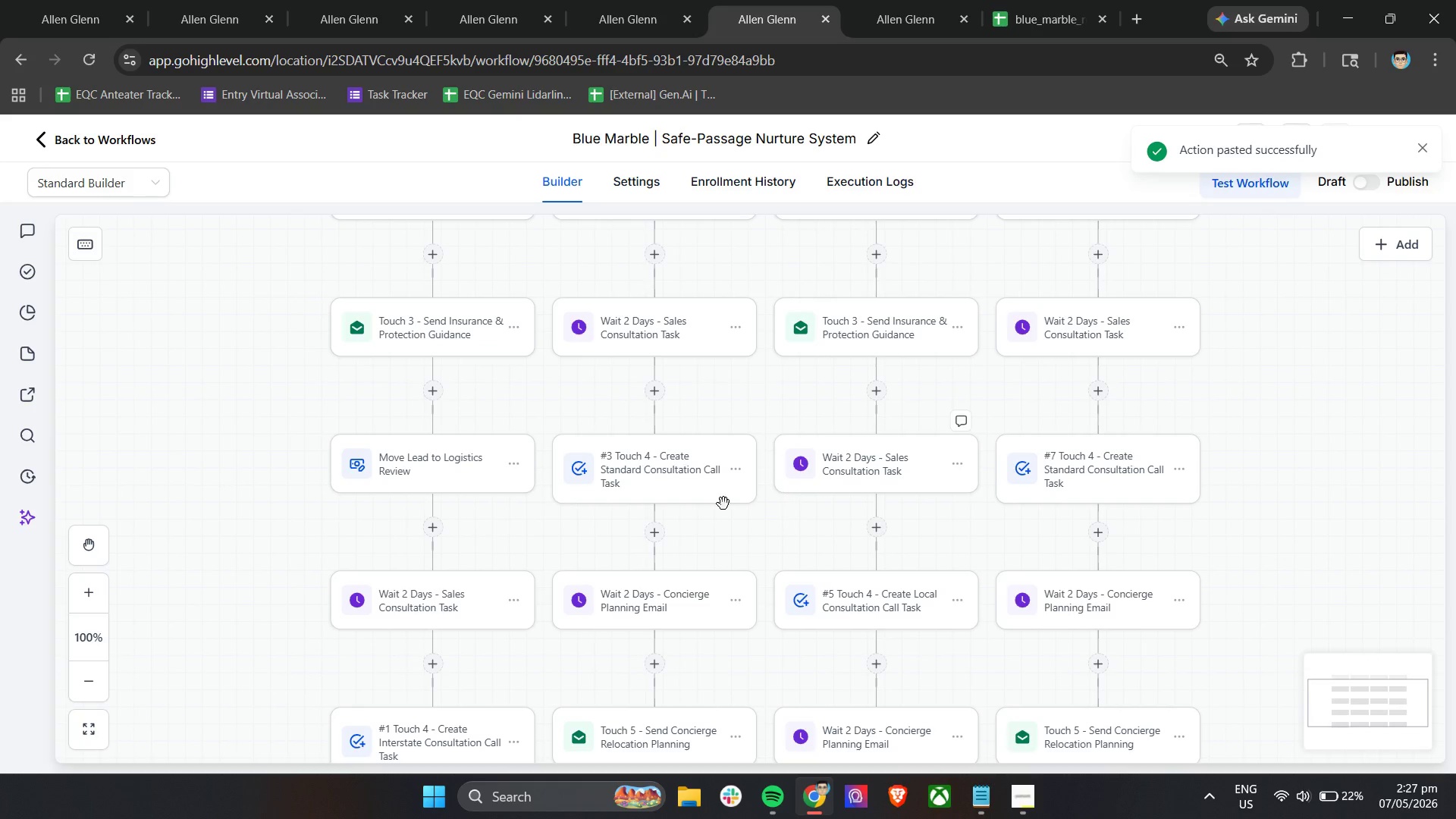 
double_click([414, 471])
 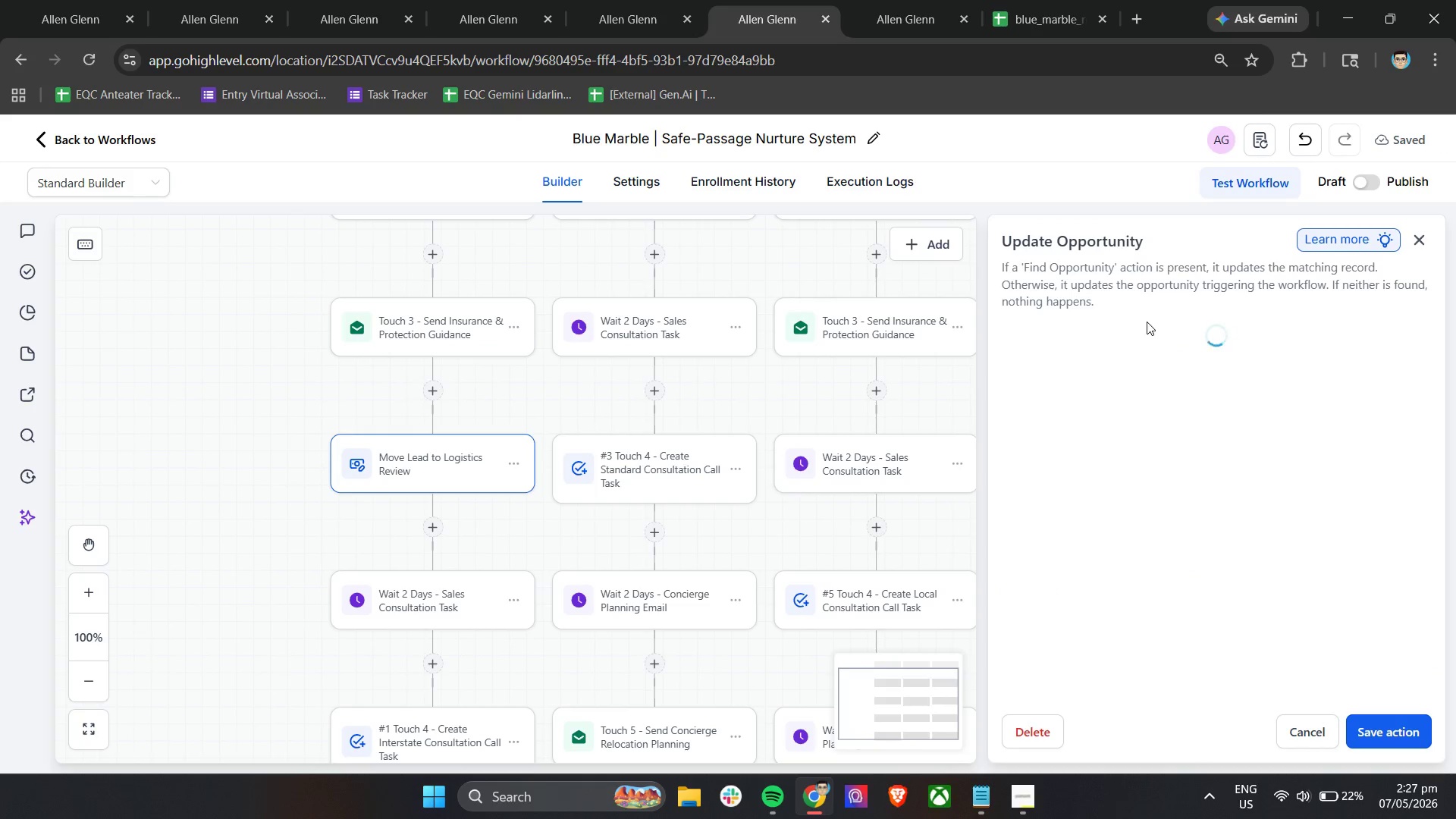 
left_click_drag(start_coordinate=[1201, 380], to_coordinate=[1087, 381])
 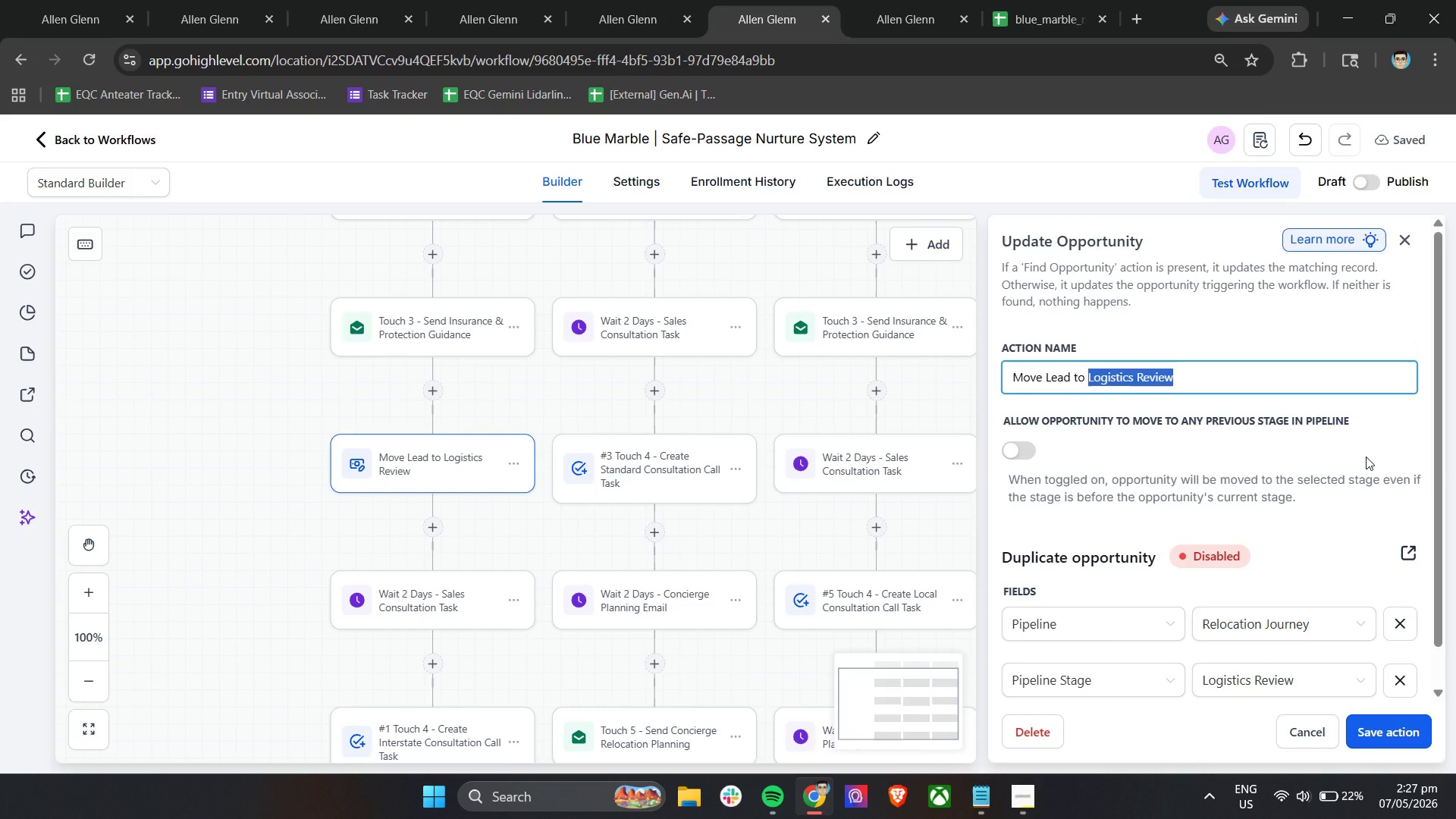 
type(B)
key(Backspace)
type(Nurture - Insuranc )
 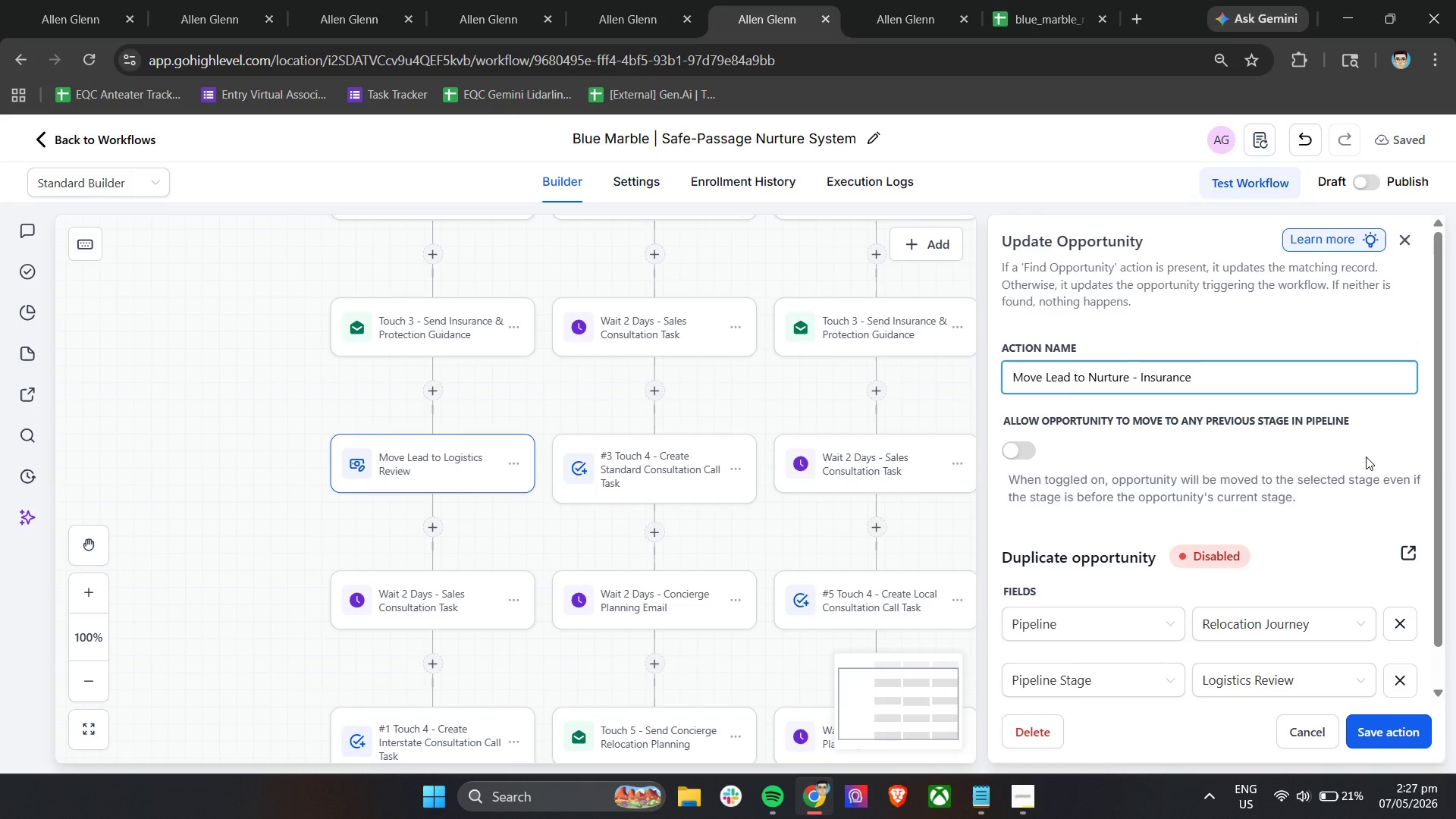 
 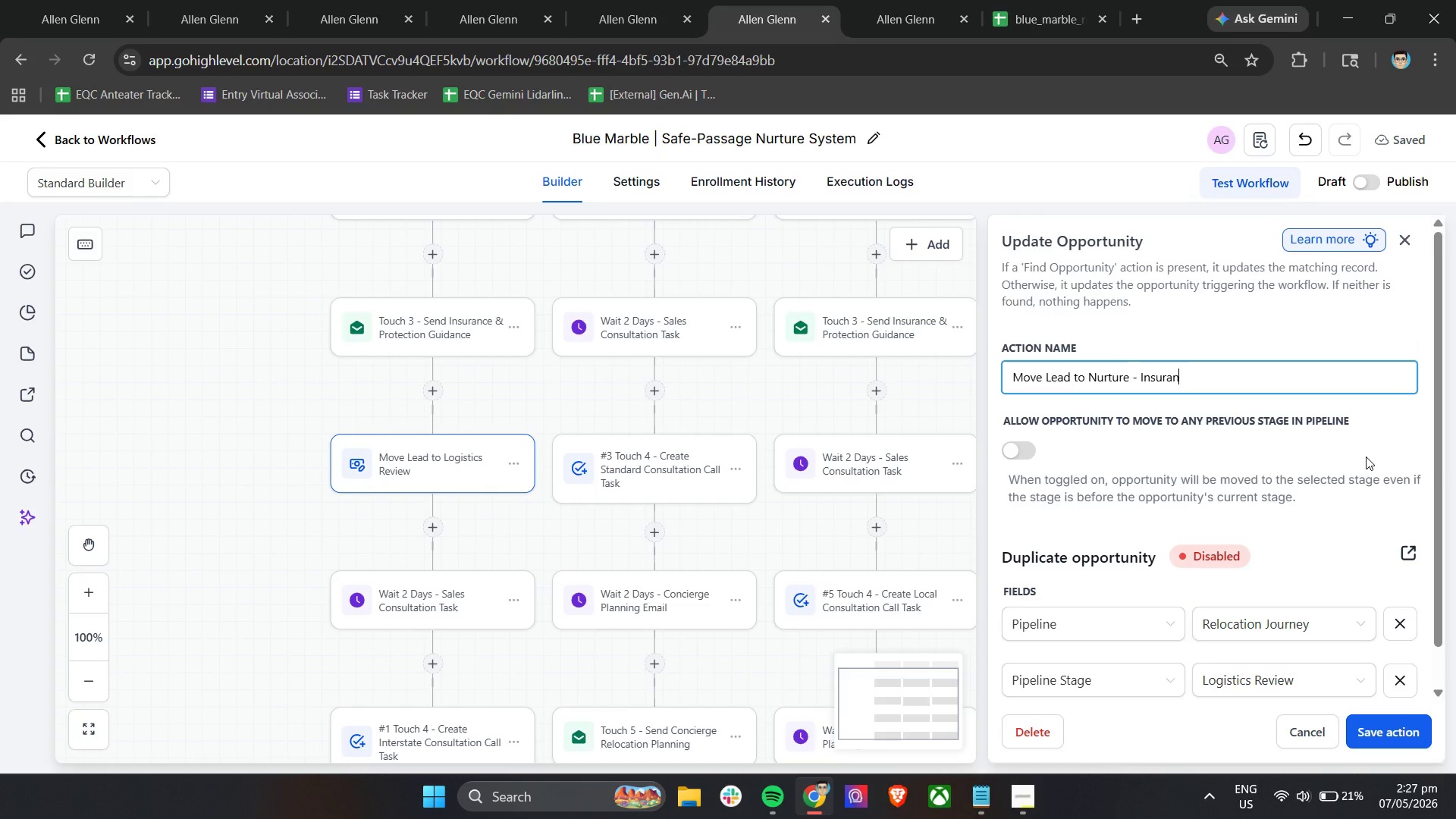 
hold_key(key=E, duration=0.31)
 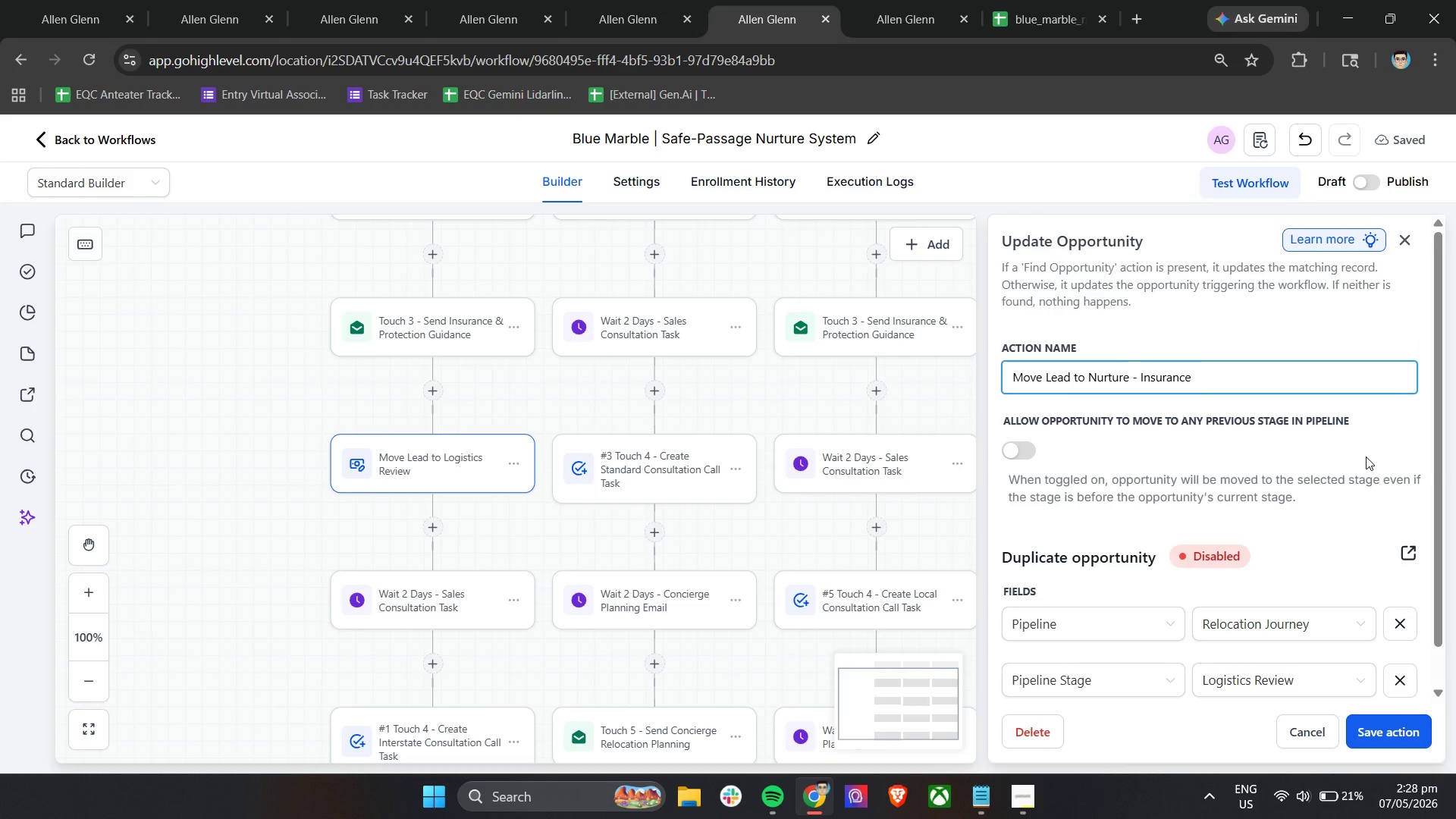 
type(Guidance)
 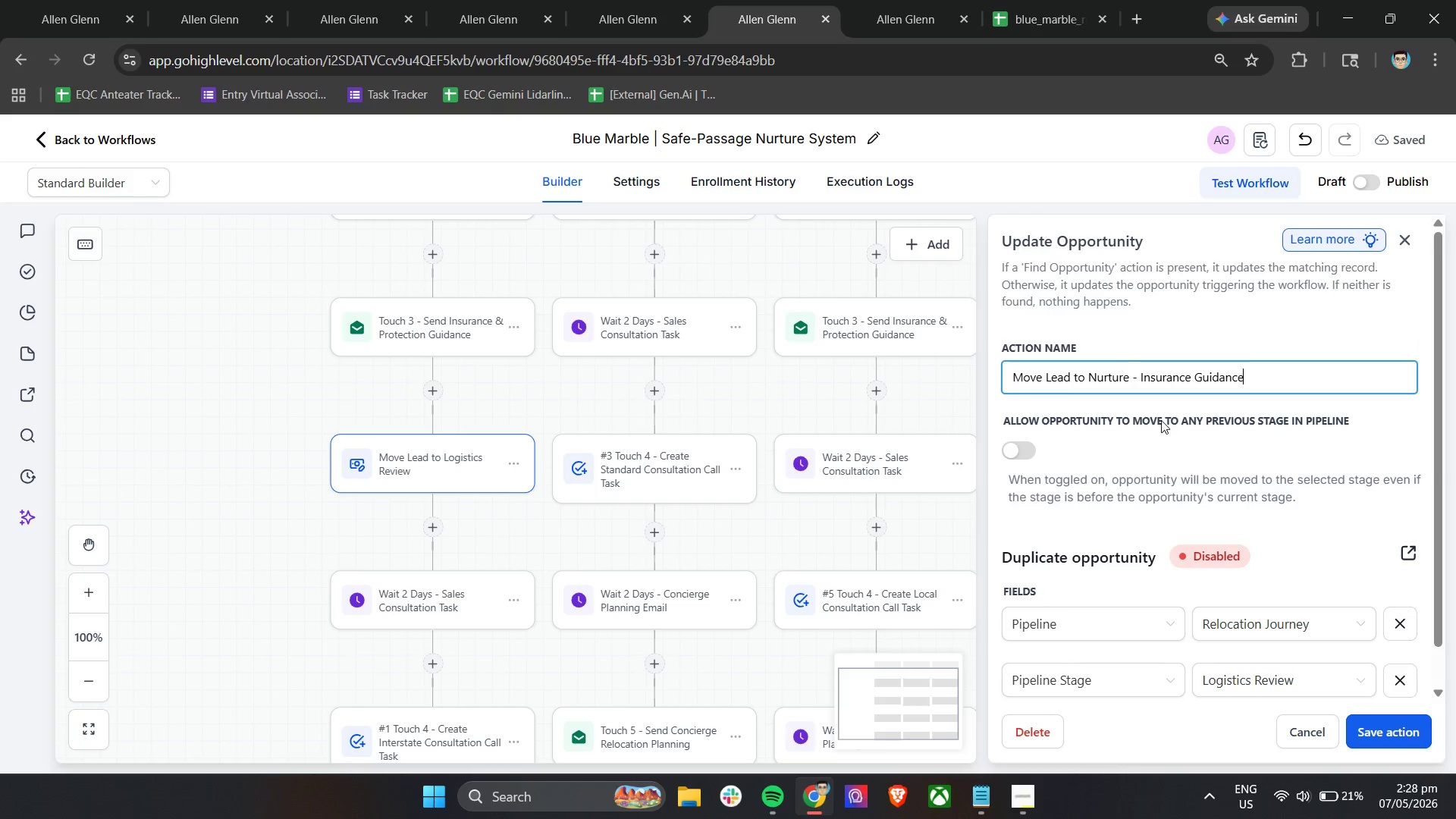 
left_click([1158, 406])
 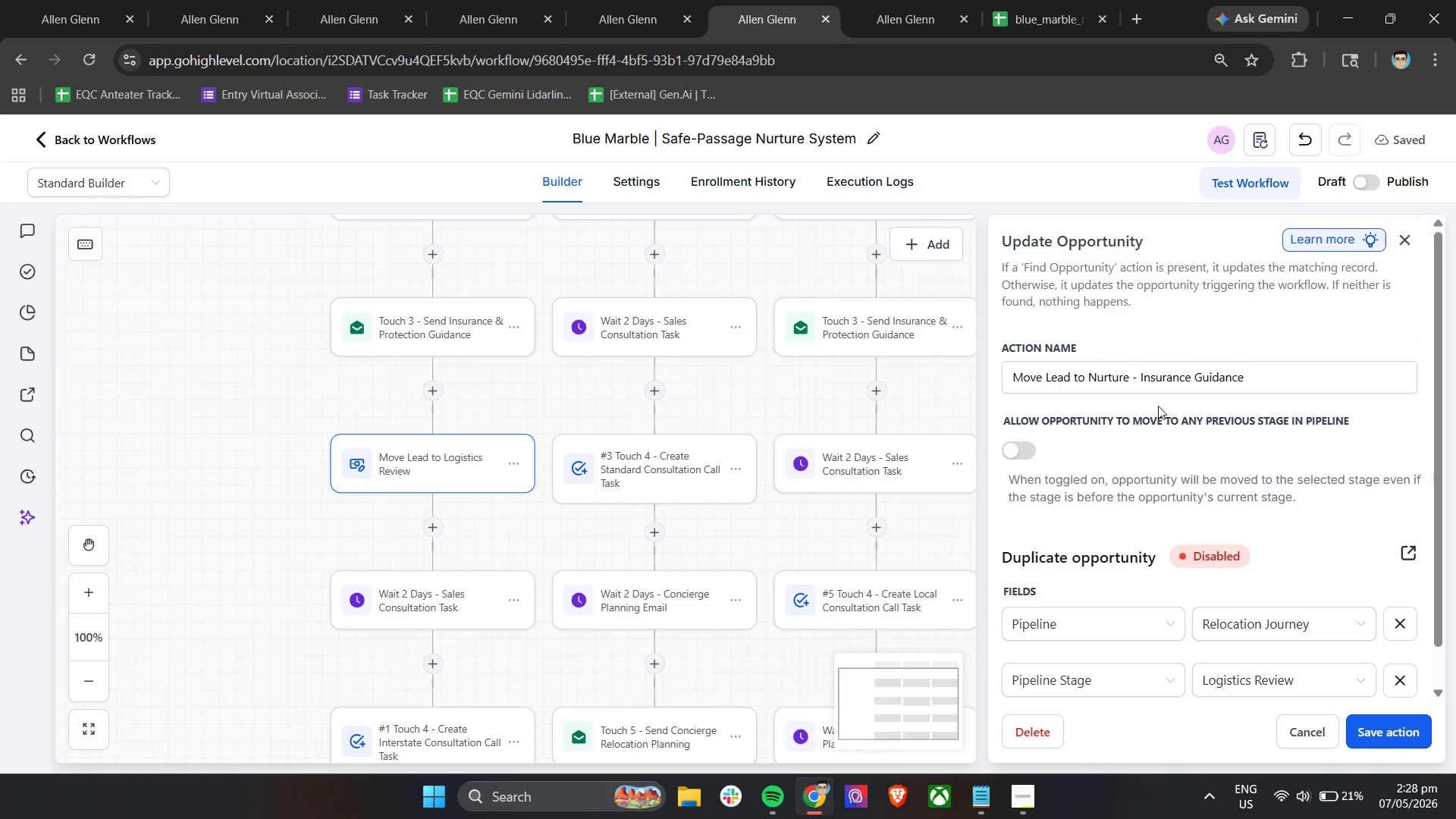 
scroll: coordinate [1158, 406], scroll_direction: down, amount: 4.0
 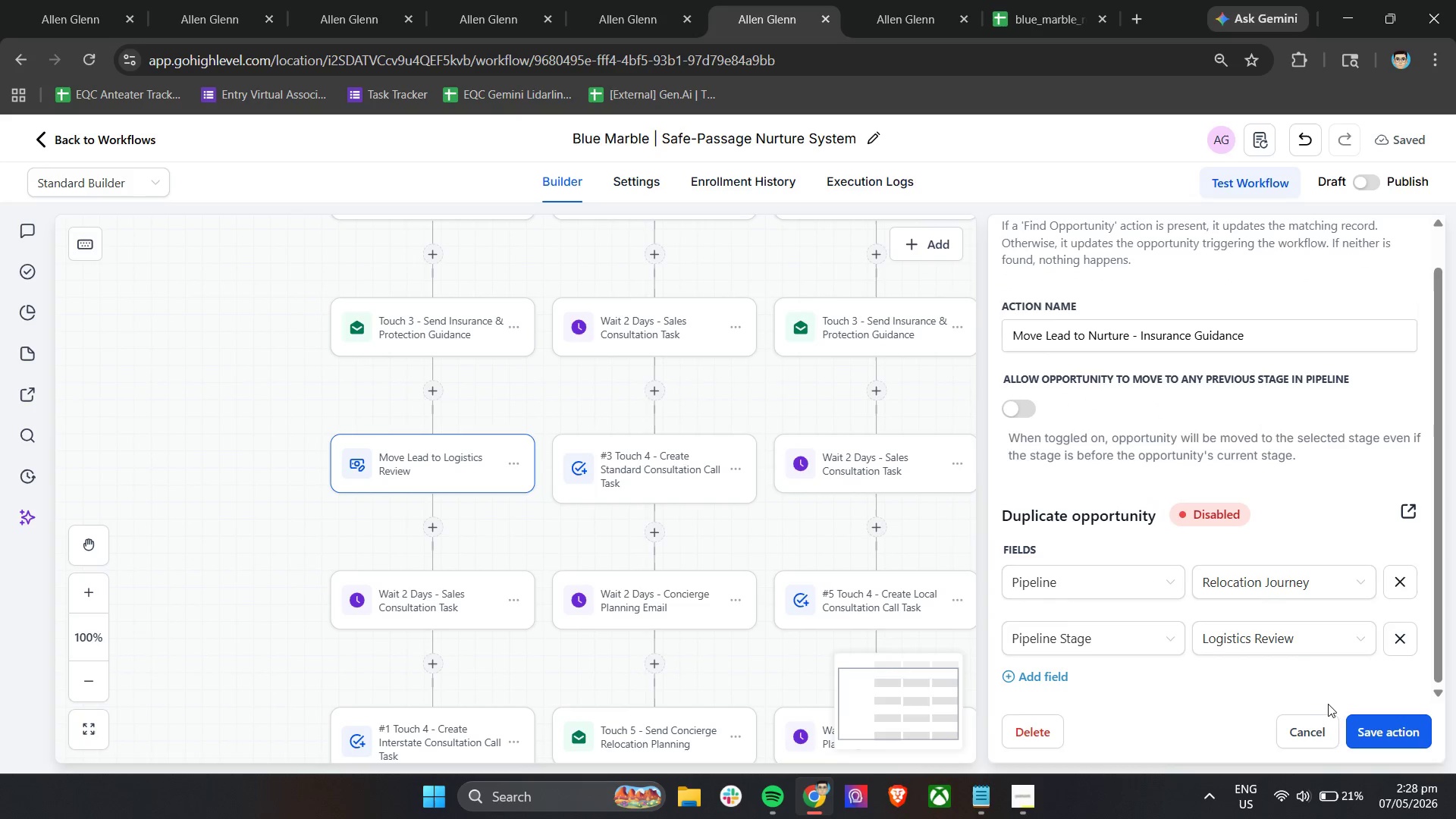 
left_click([1282, 638])
 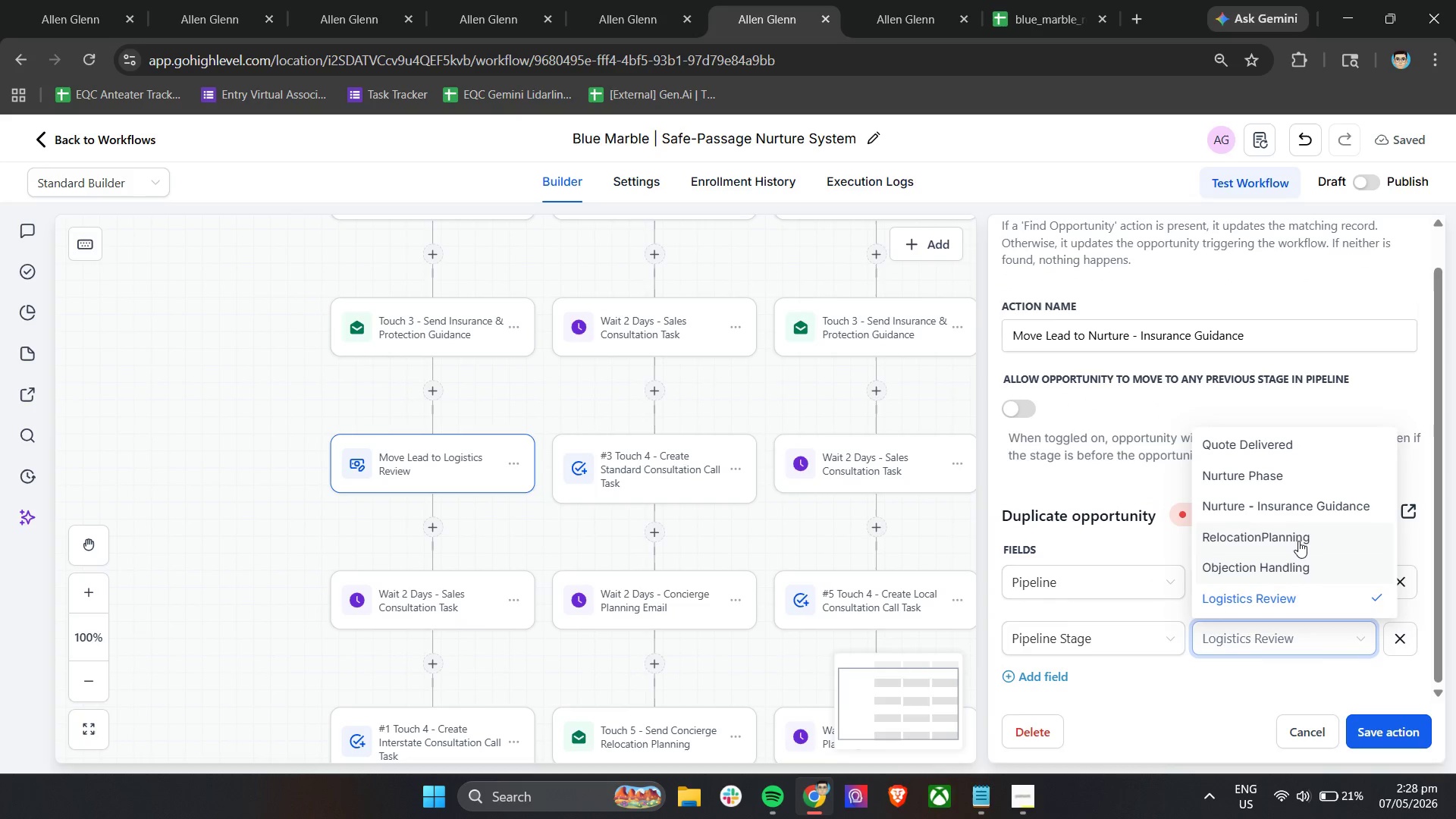 
left_click([1304, 512])
 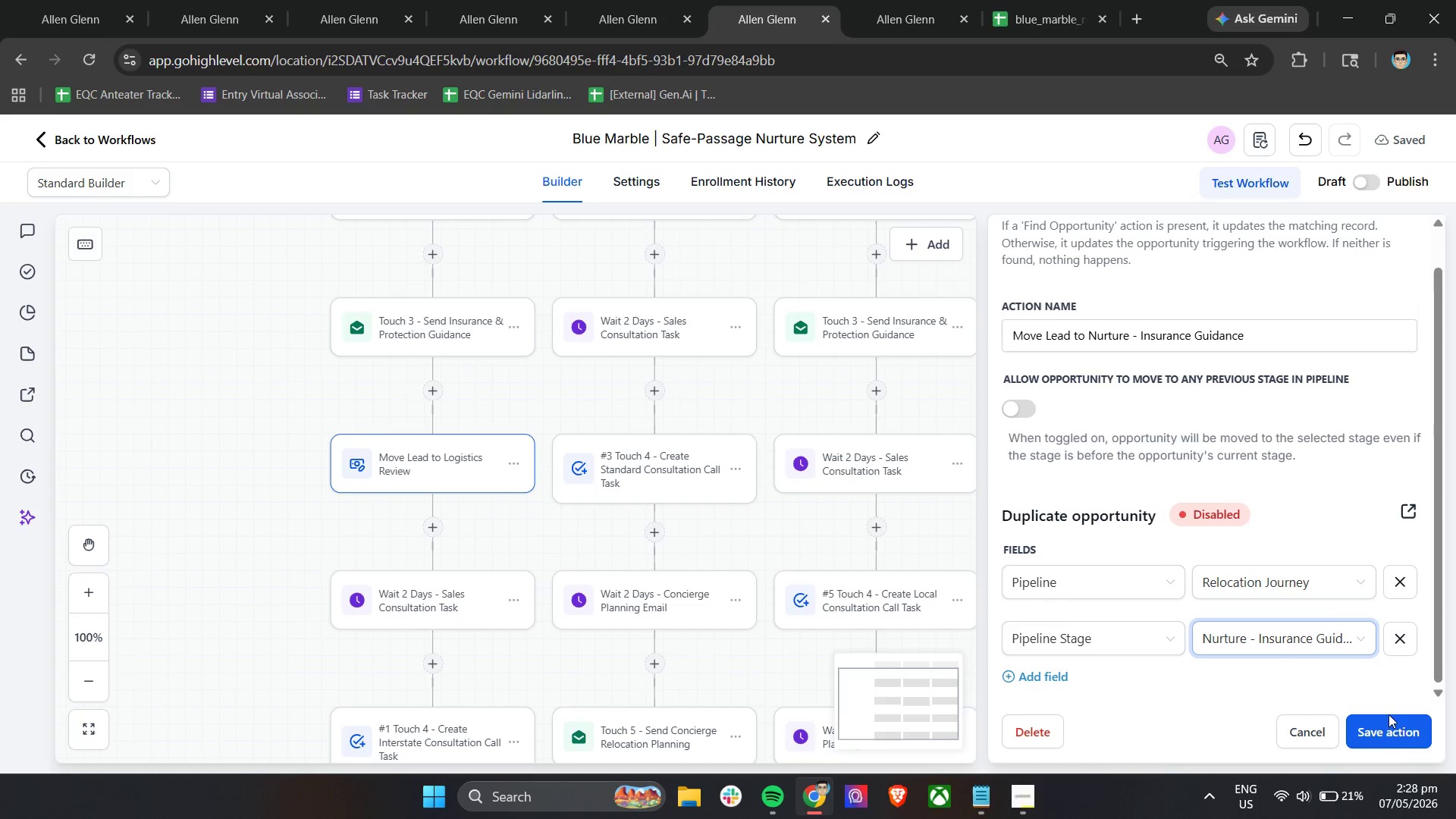 
left_click([1403, 738])
 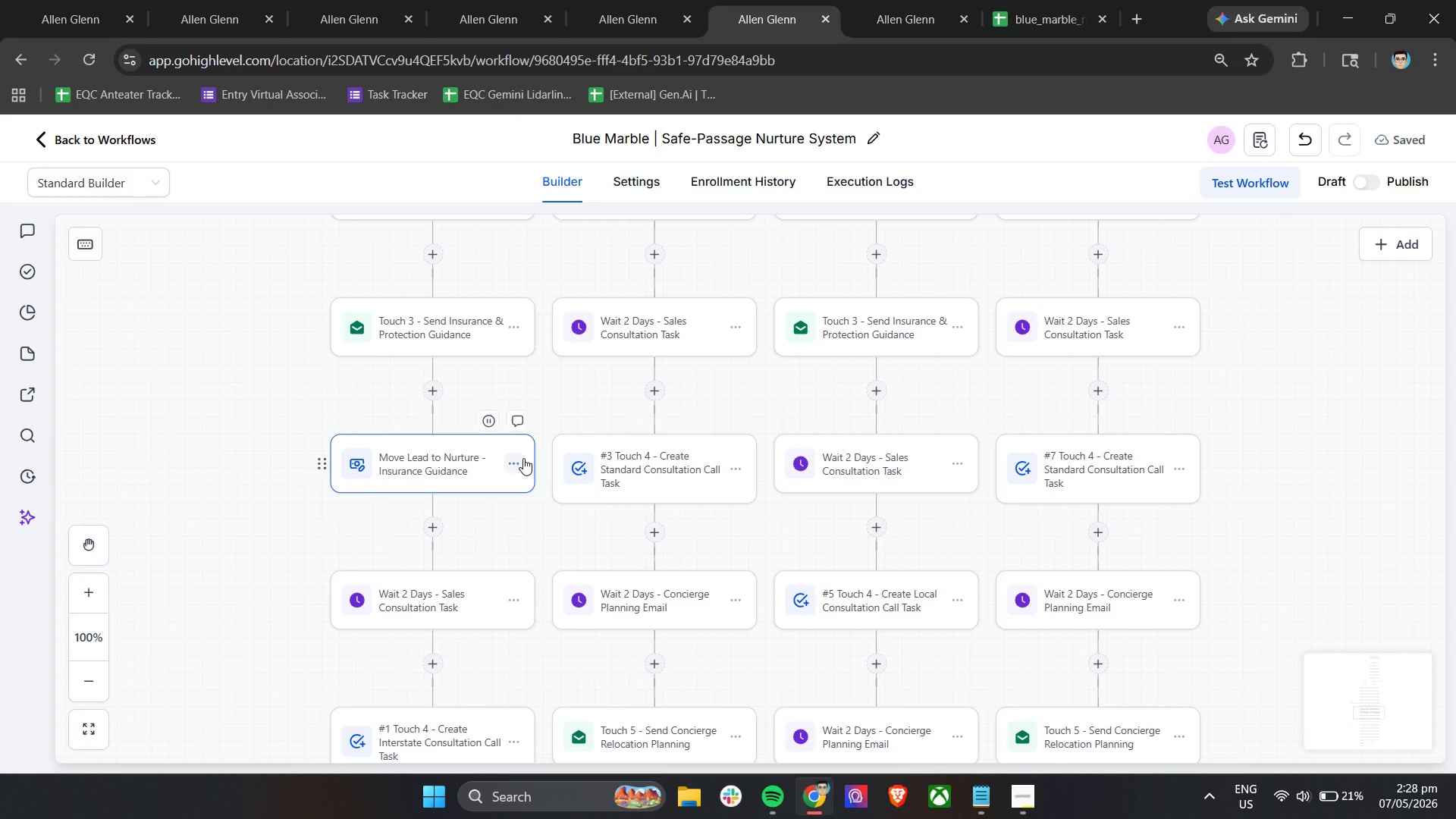 
left_click([521, 462])
 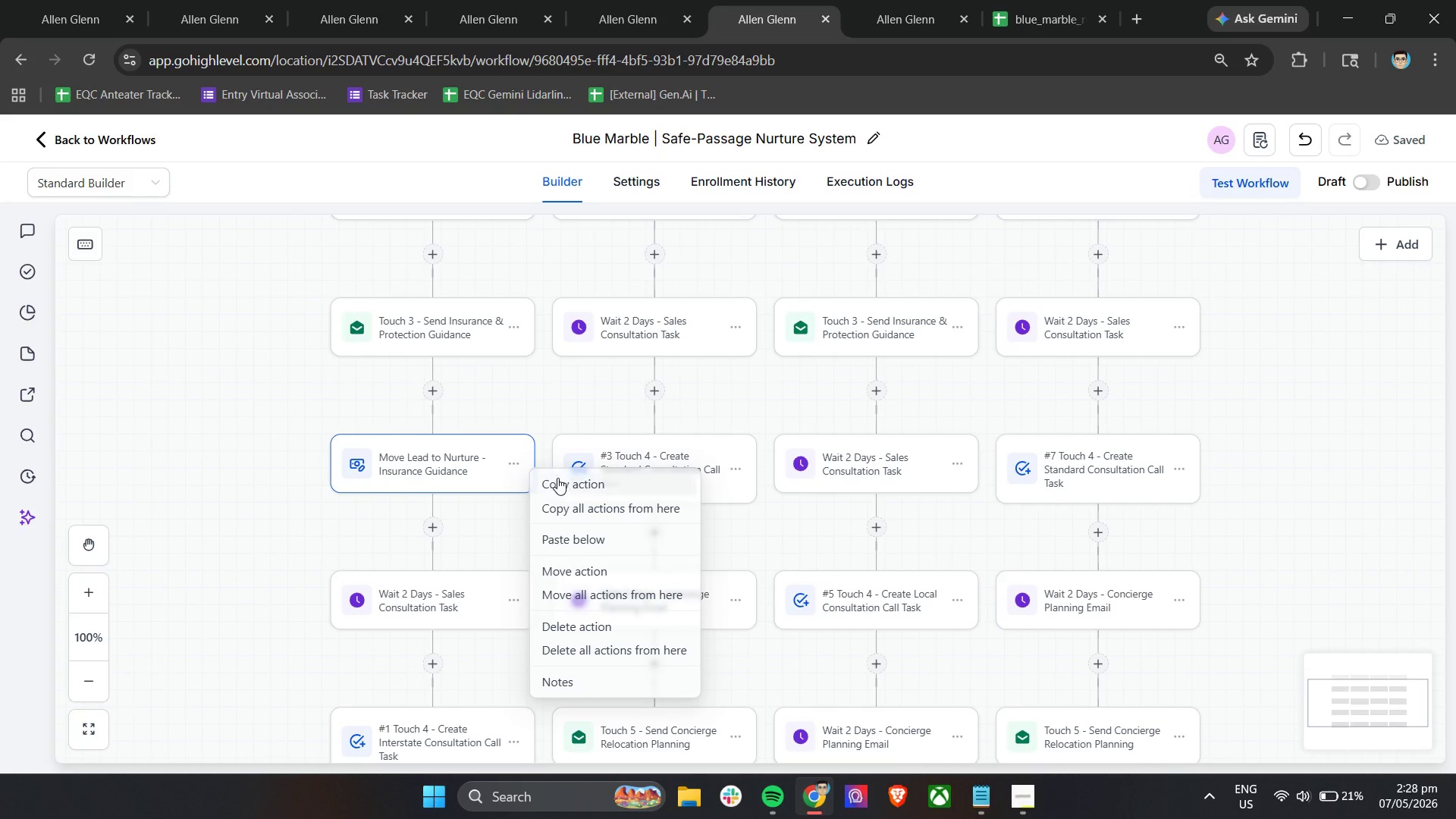 
left_click([565, 485])
 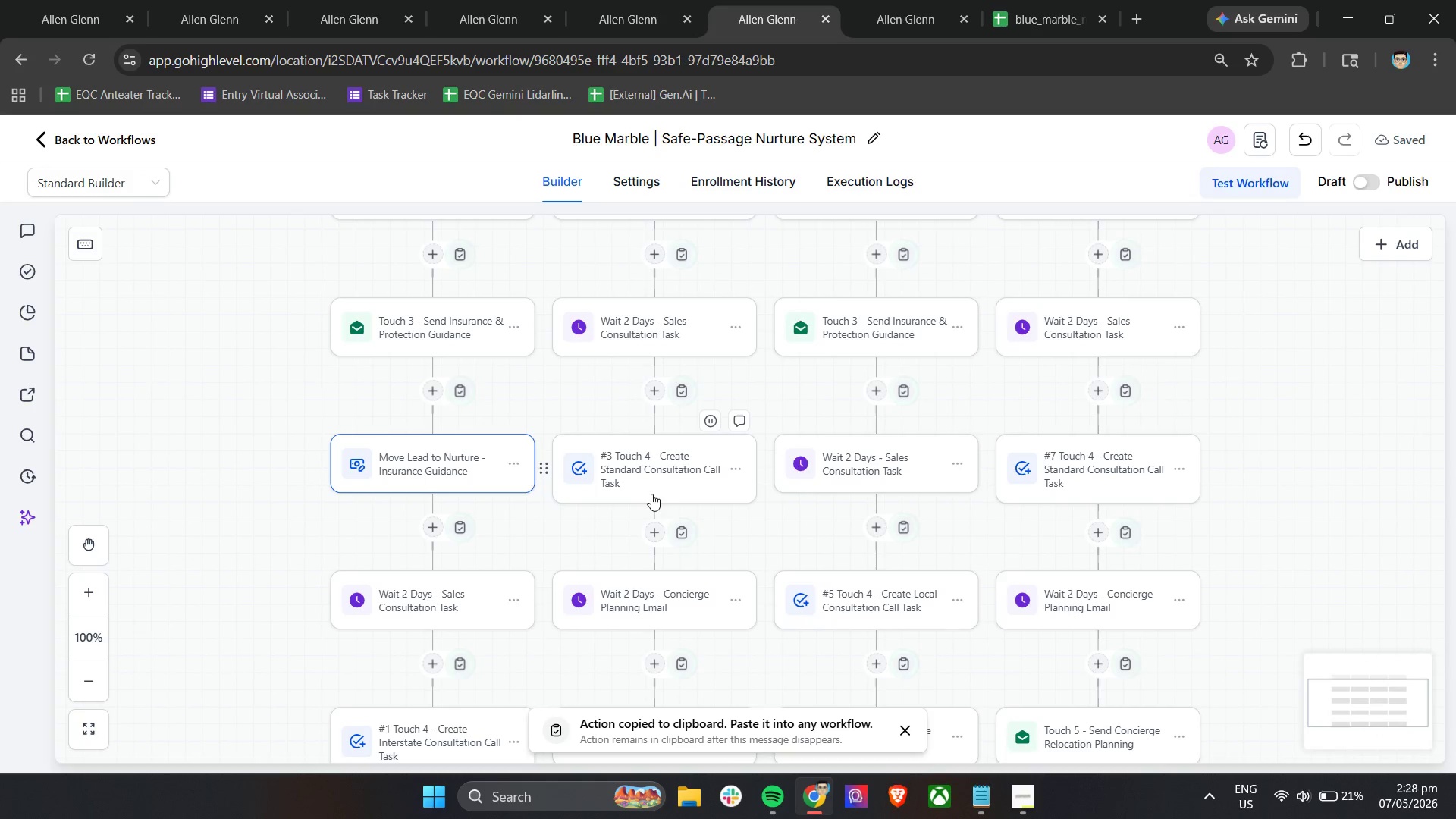 
scroll: coordinate [768, 529], scroll_direction: up, amount: 2.0
 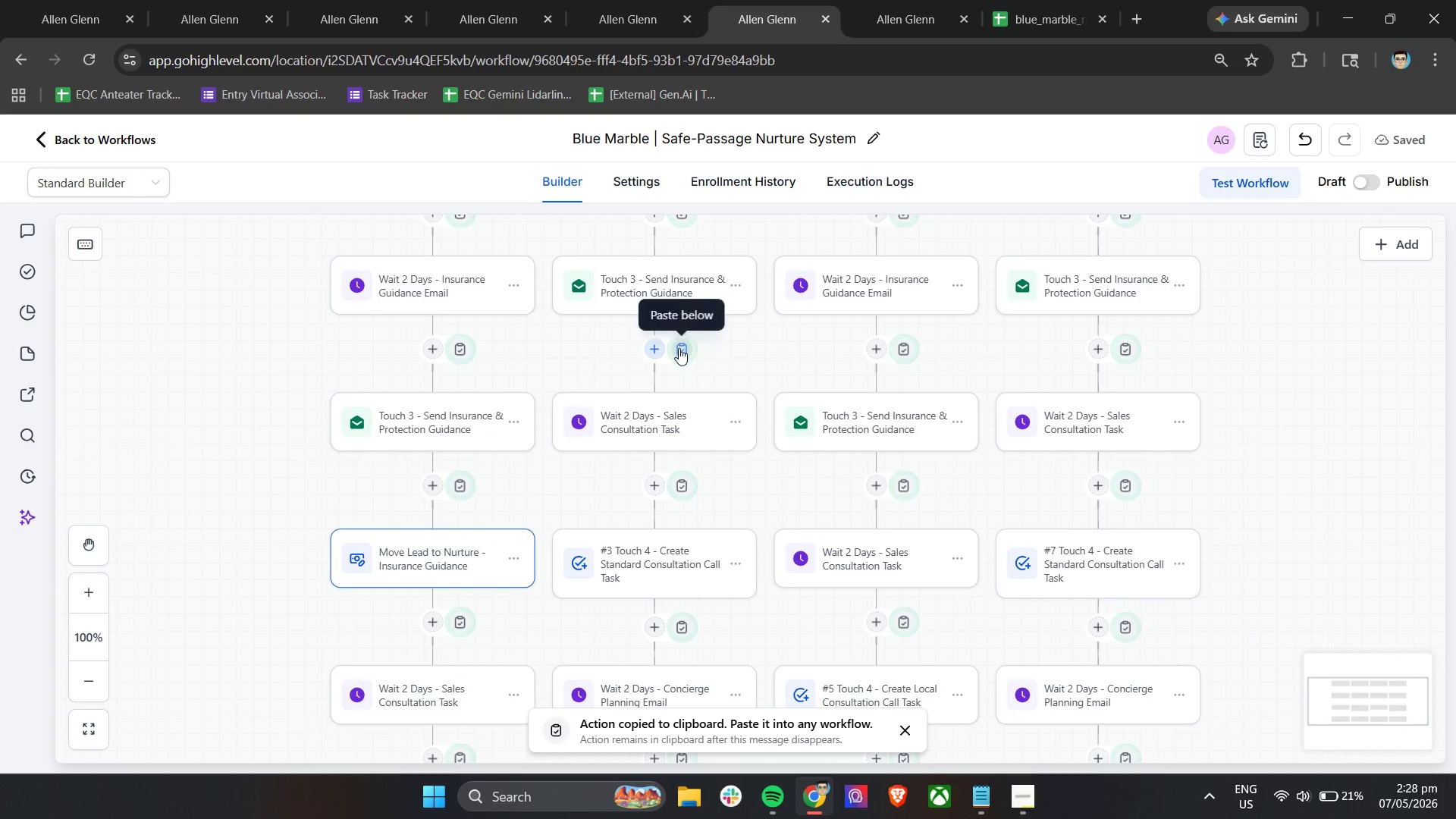 
left_click([679, 349])
 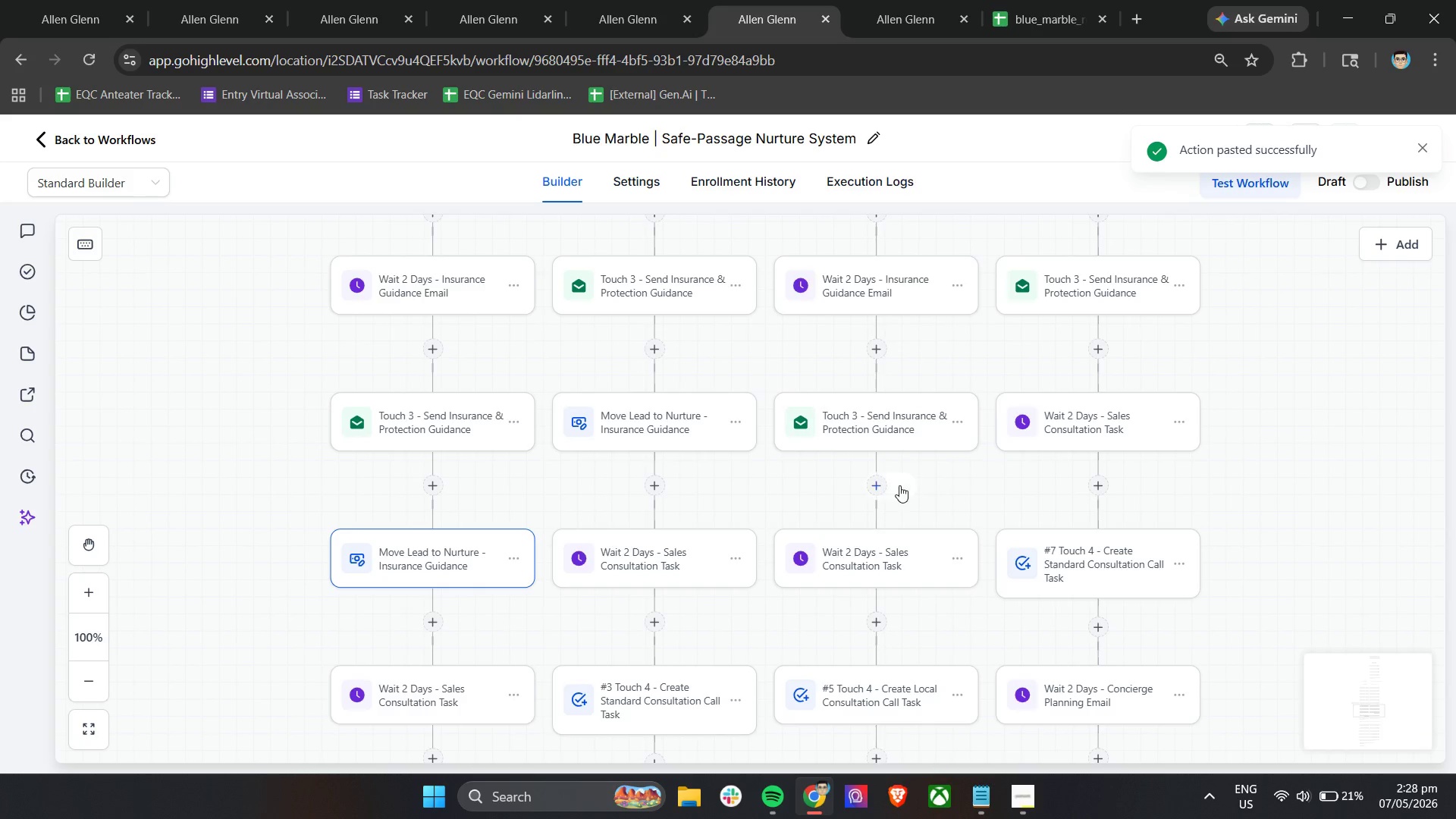 
wait(5.81)
 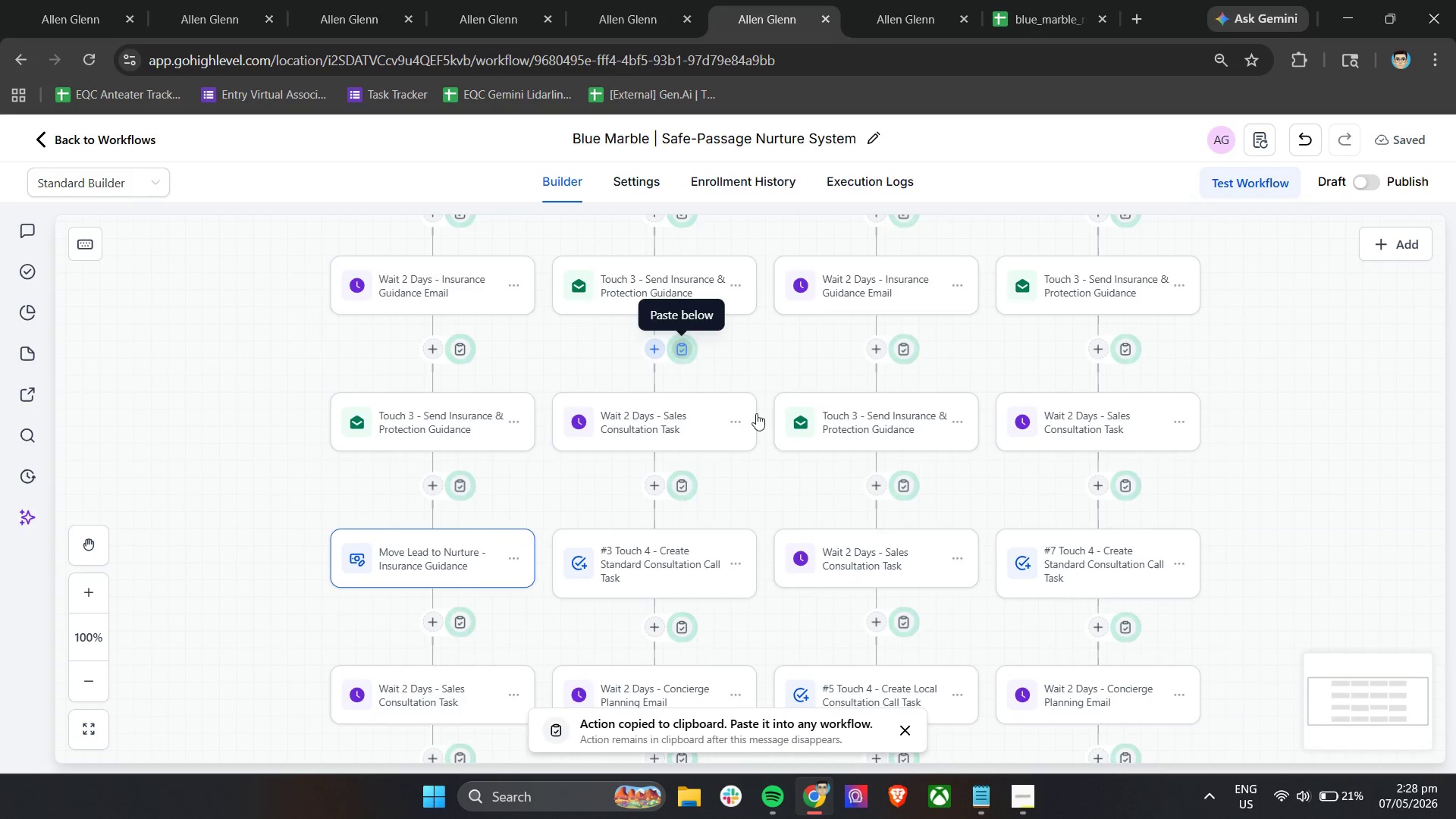 
left_click([908, 491])
 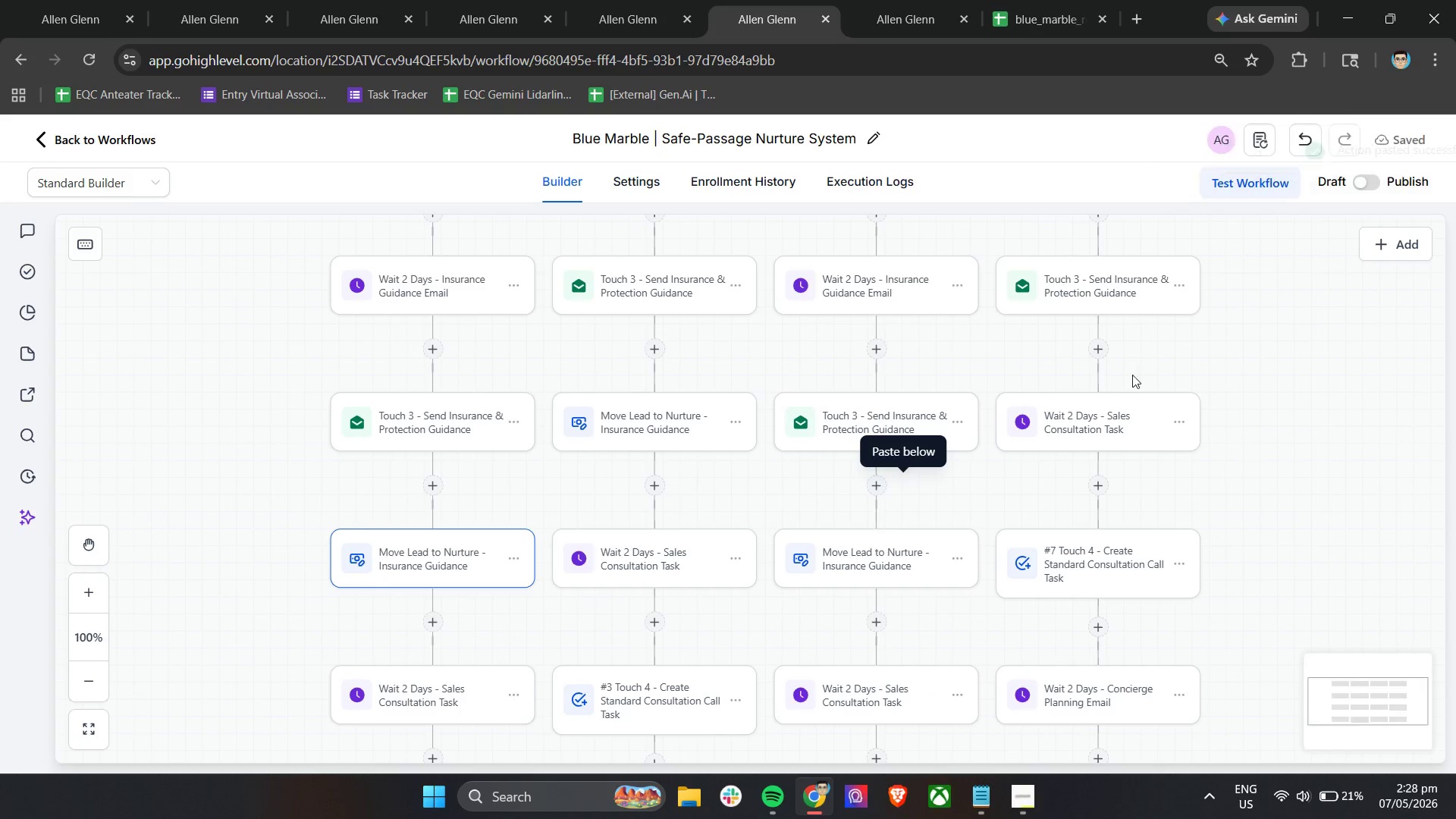 
wait(5.72)
 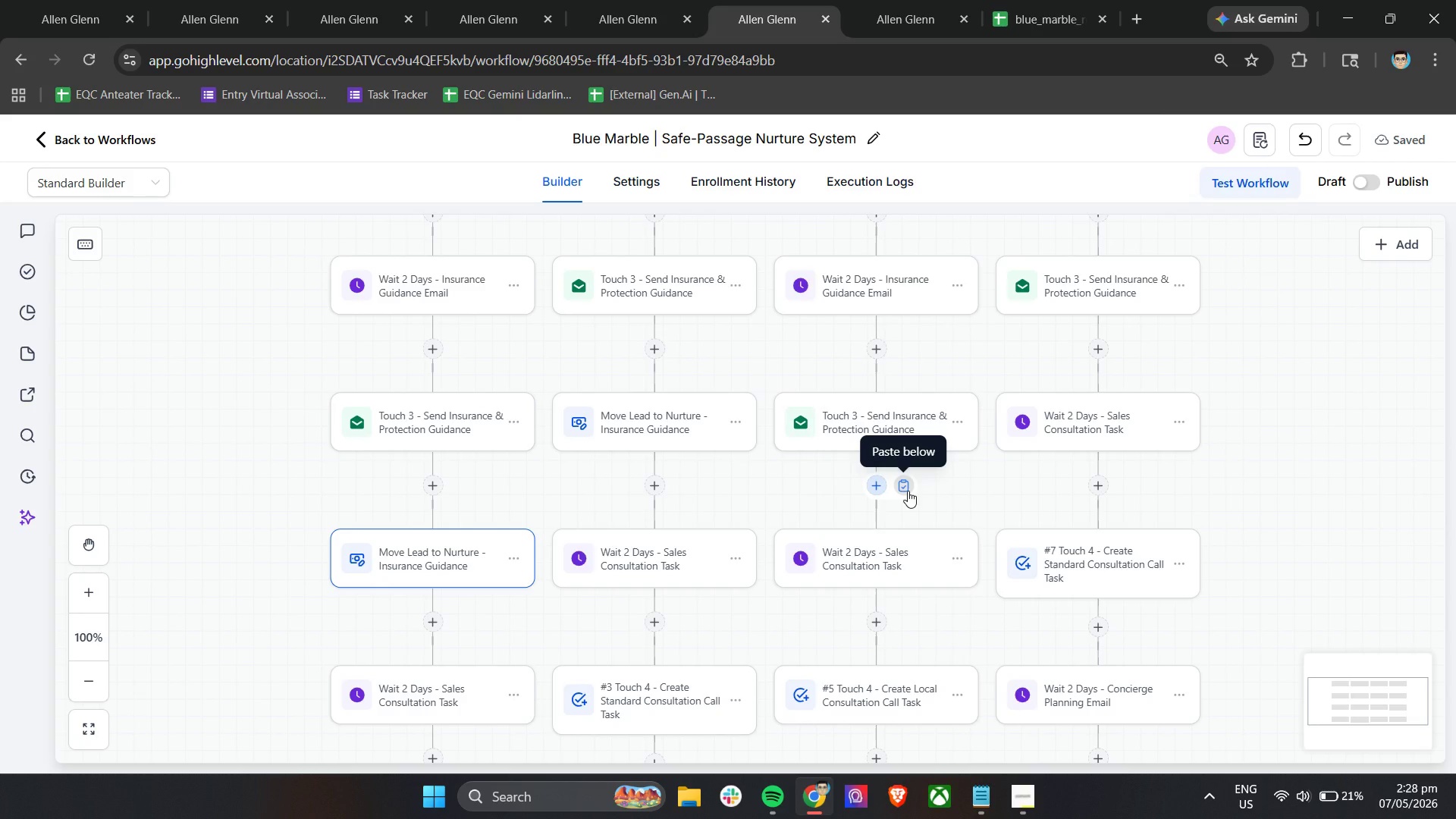 
left_click([1125, 350])
 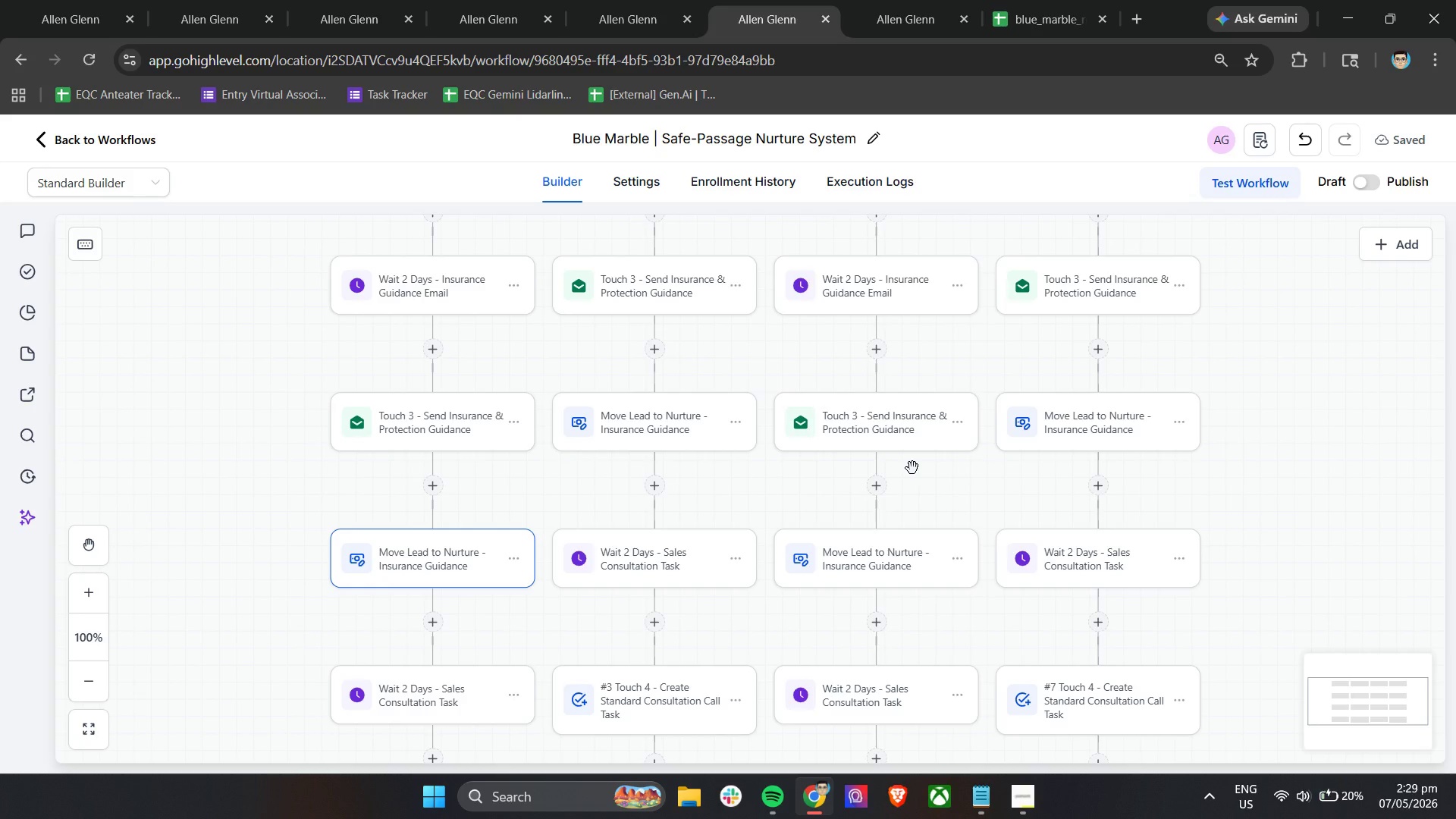 
wait(54.42)
 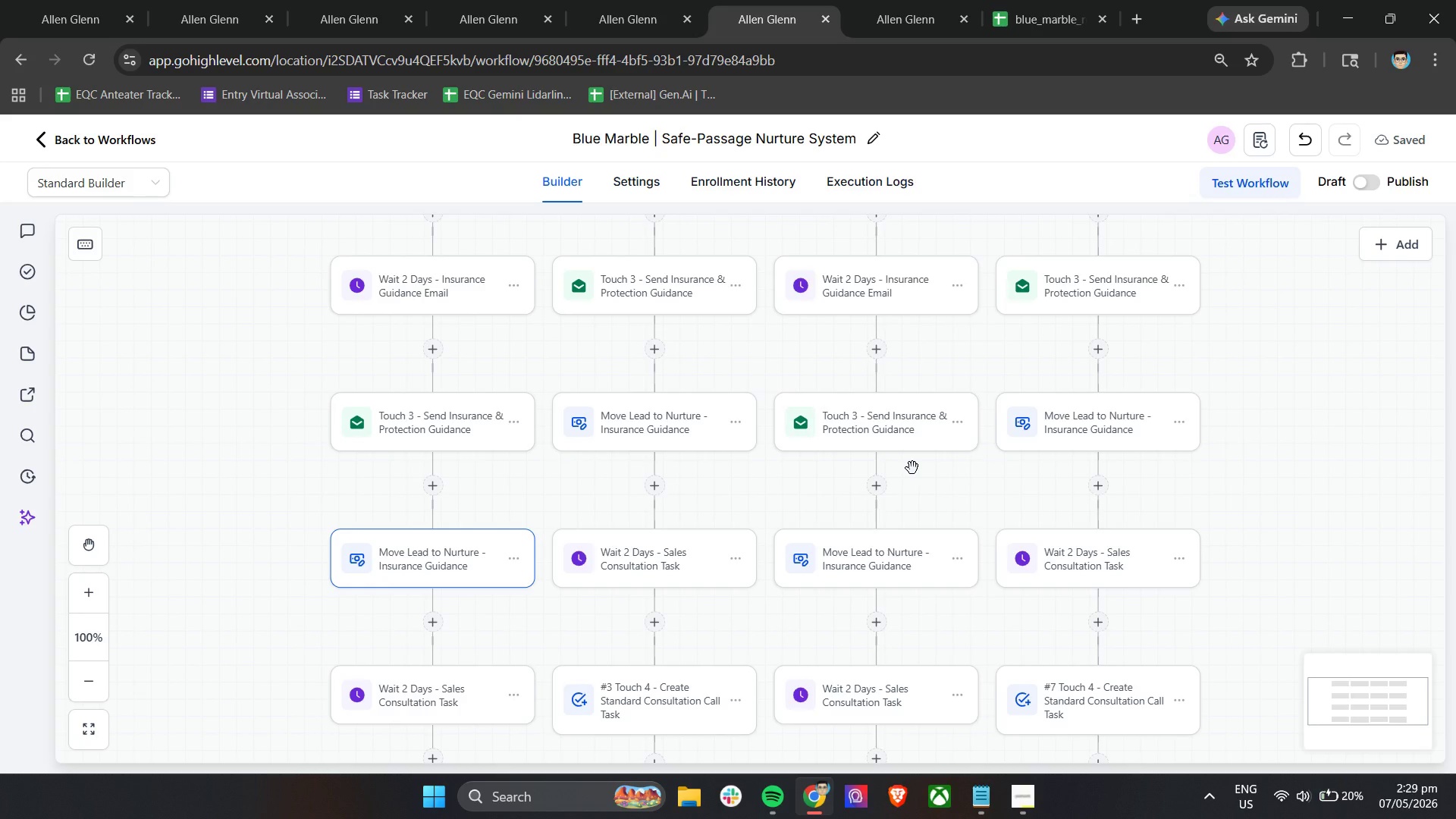 
left_click([602, 0])
 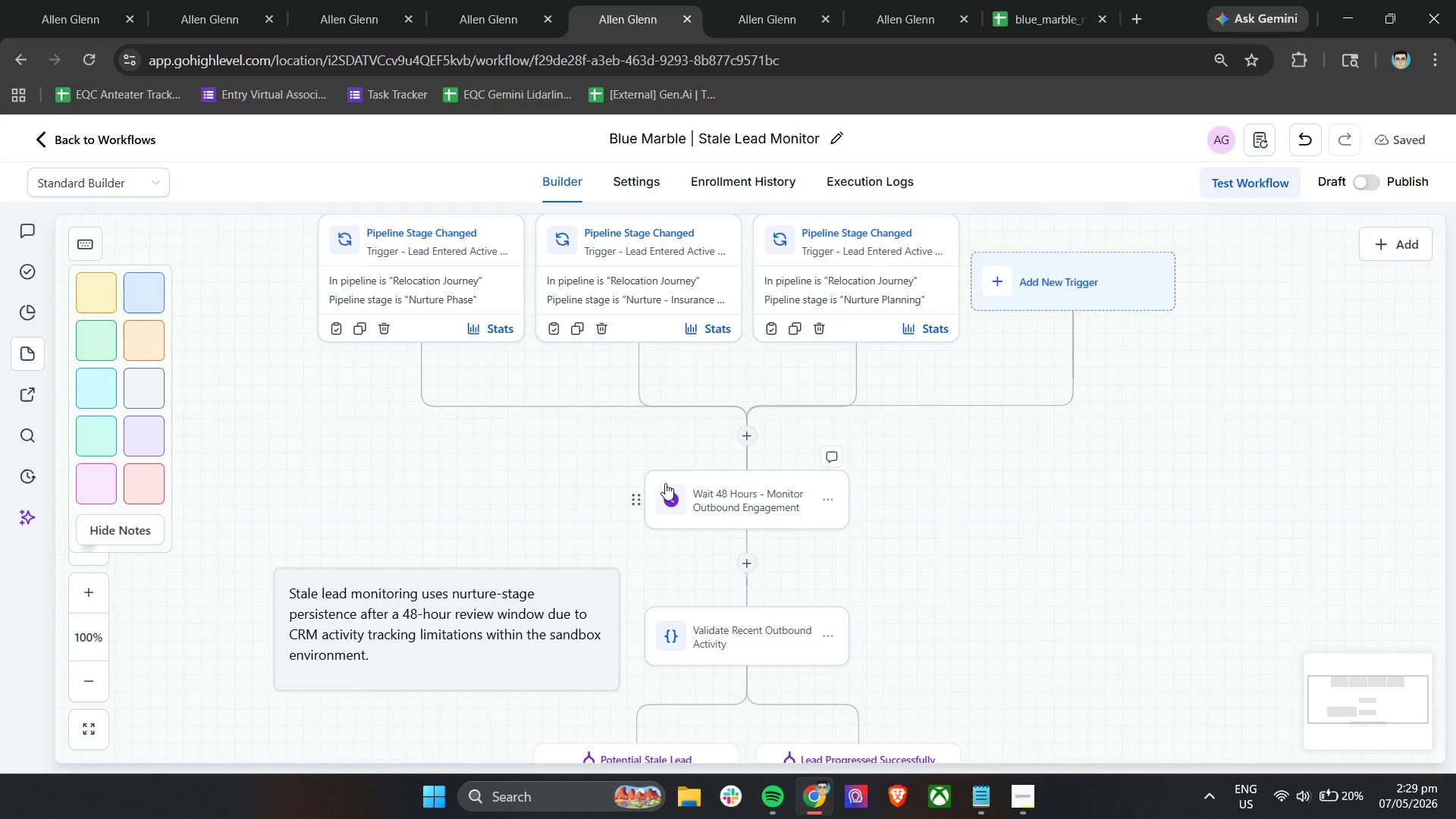 
scroll: coordinate [536, 511], scroll_direction: up, amount: 5.0
 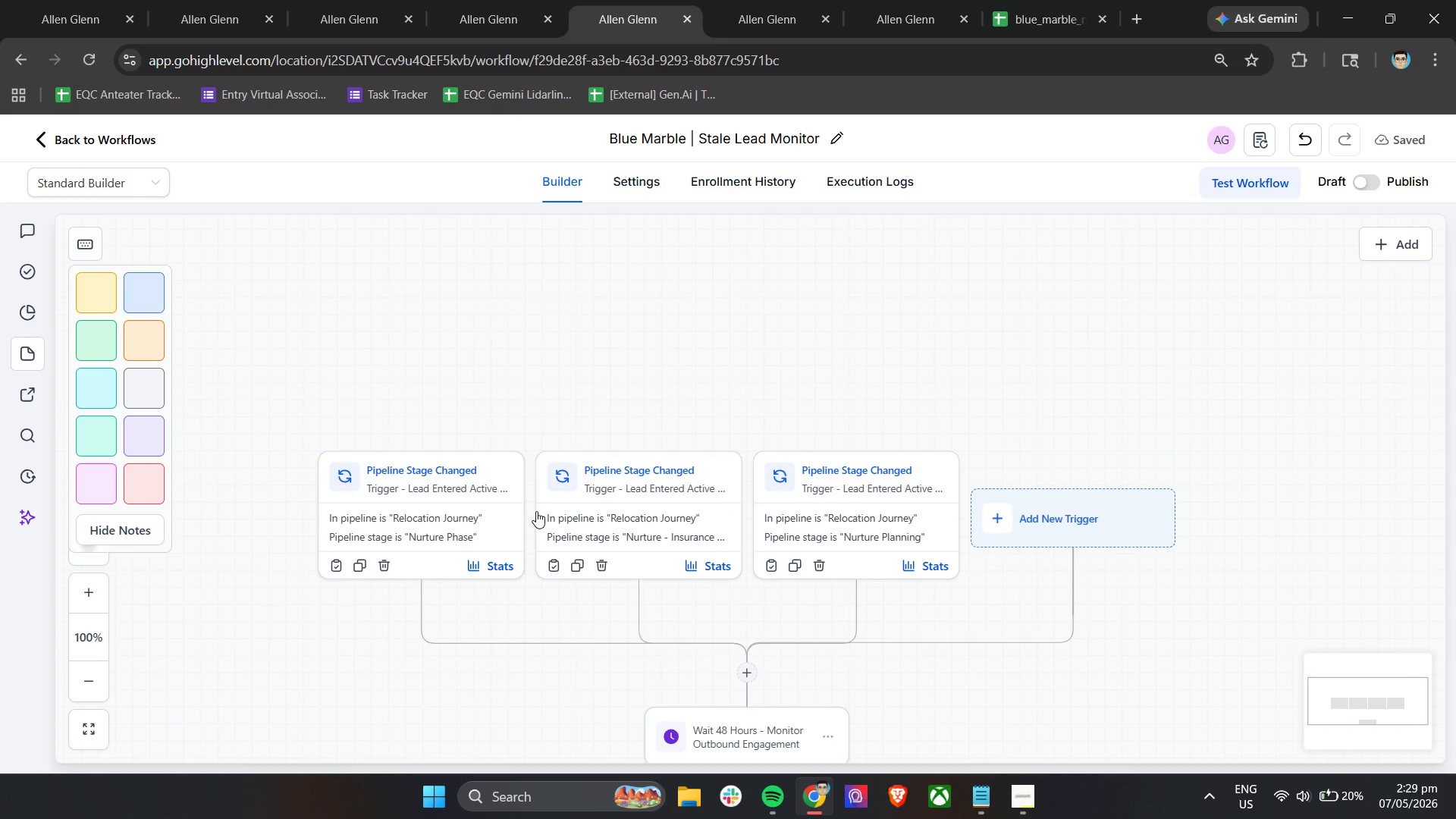 
scroll: coordinate [536, 511], scroll_direction: down, amount: 4.0
 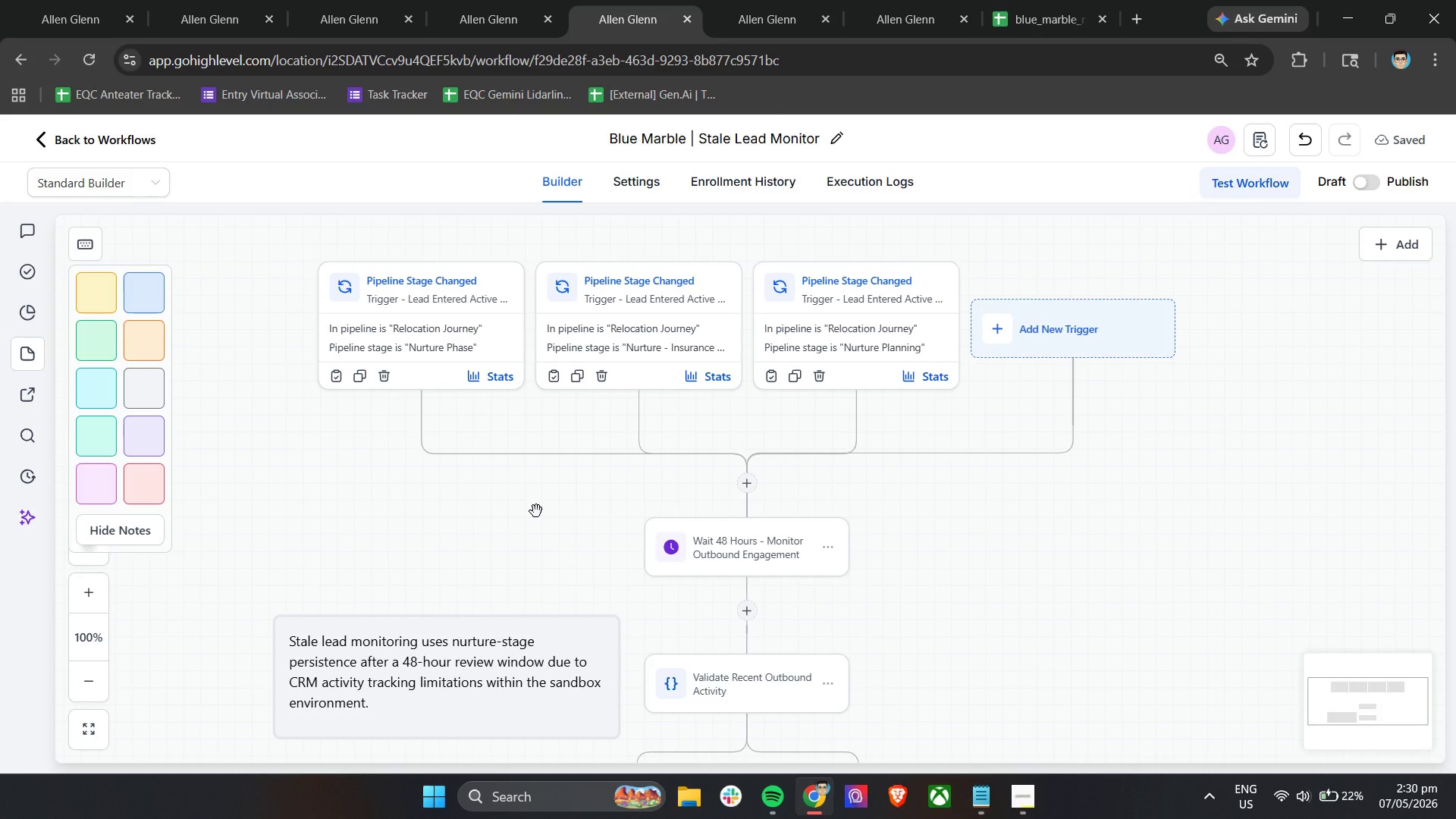 
wait(63.2)
 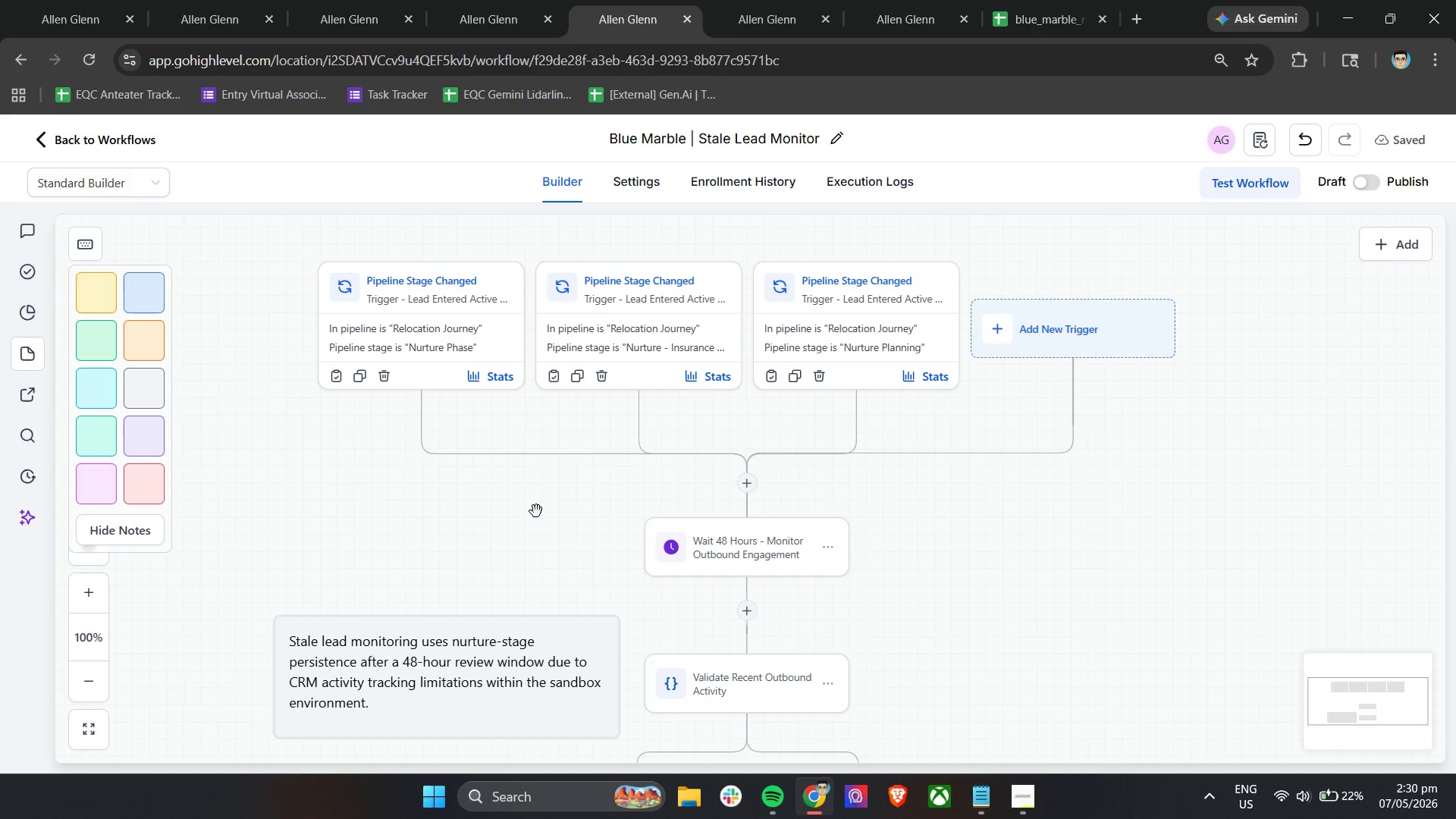 
scroll: coordinate [536, 511], scroll_direction: down, amount: 9.0
 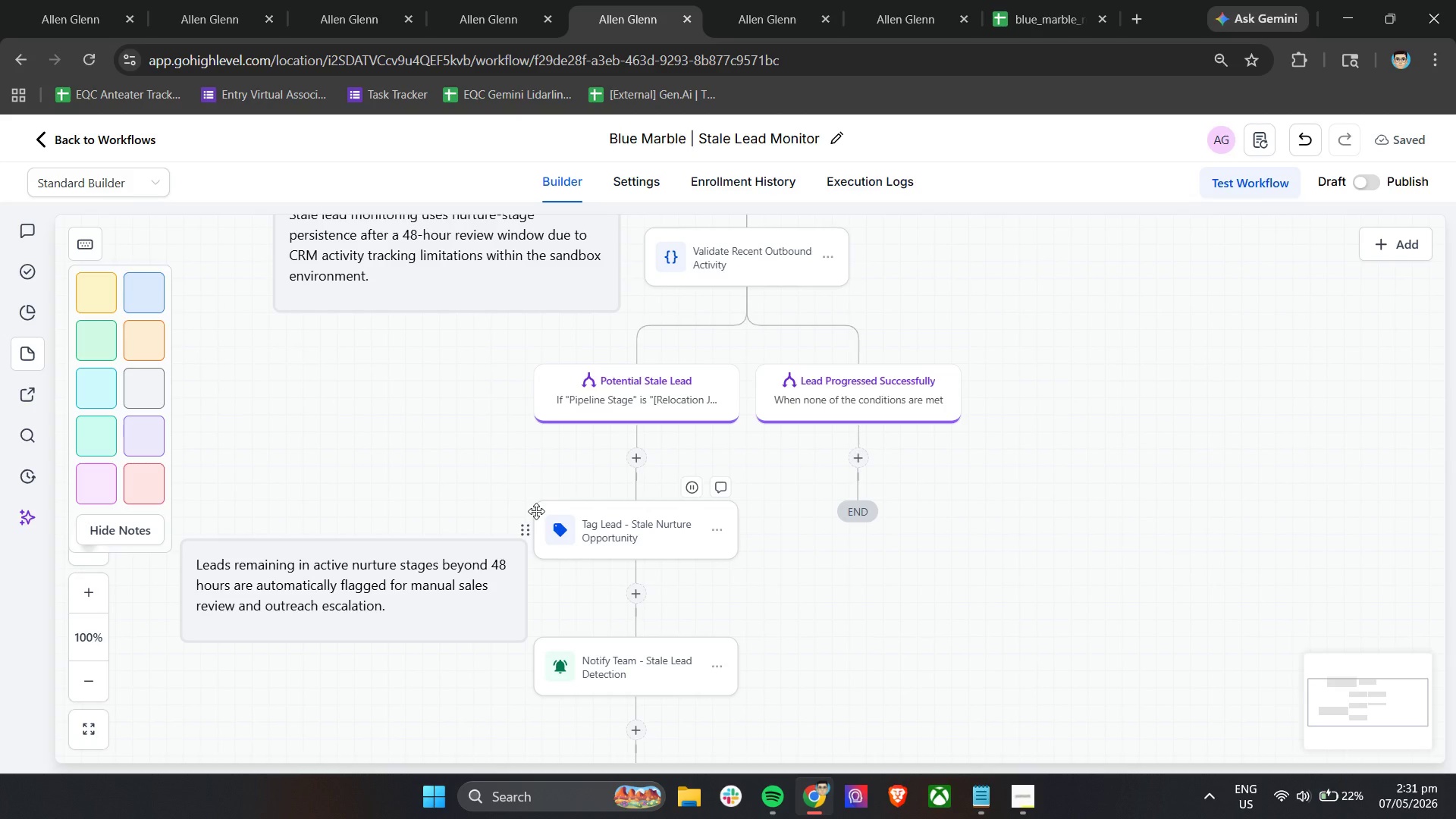 
wait(28.12)
 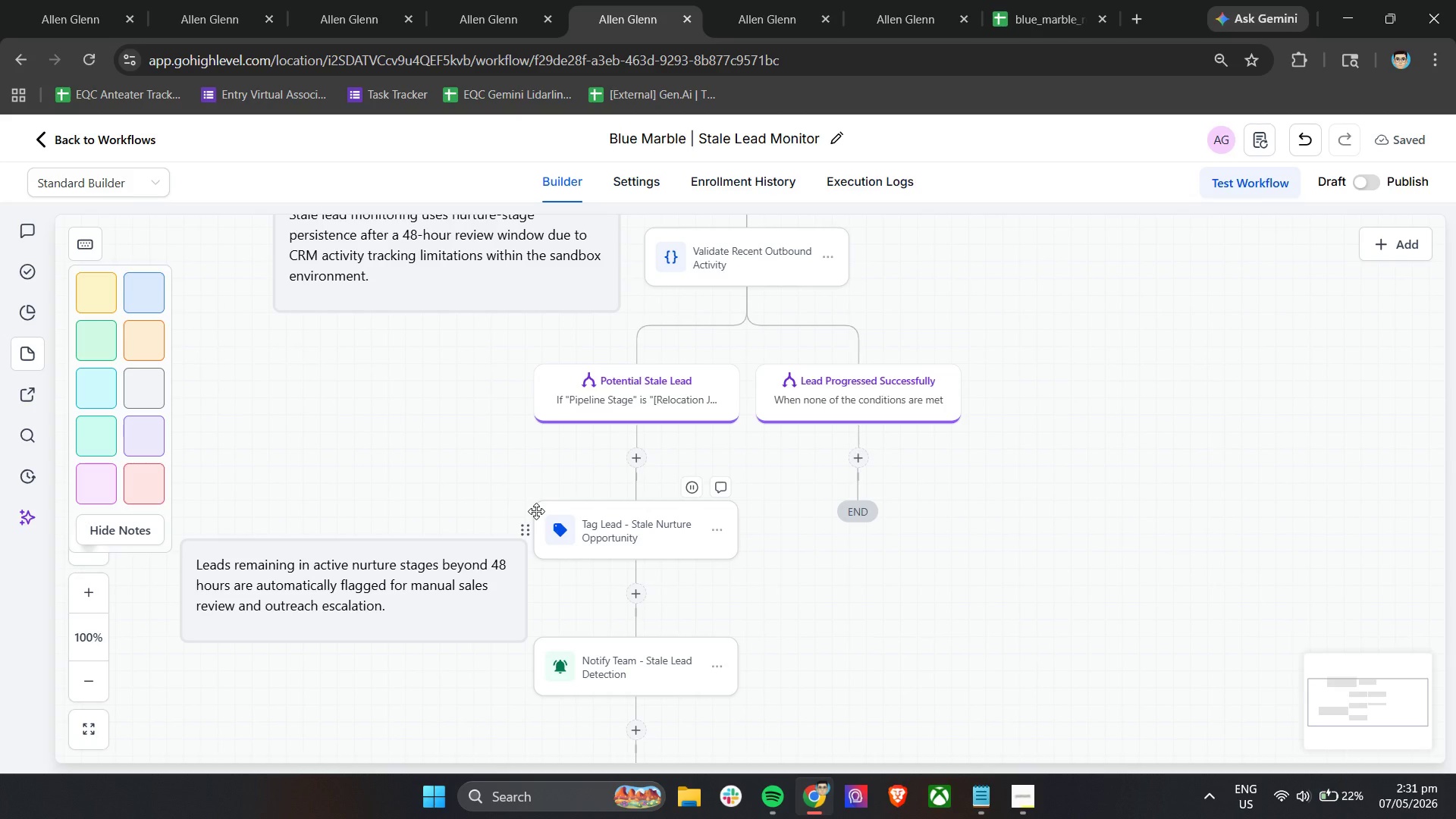 
scroll: coordinate [780, 680], scroll_direction: down, amount: 4.0
 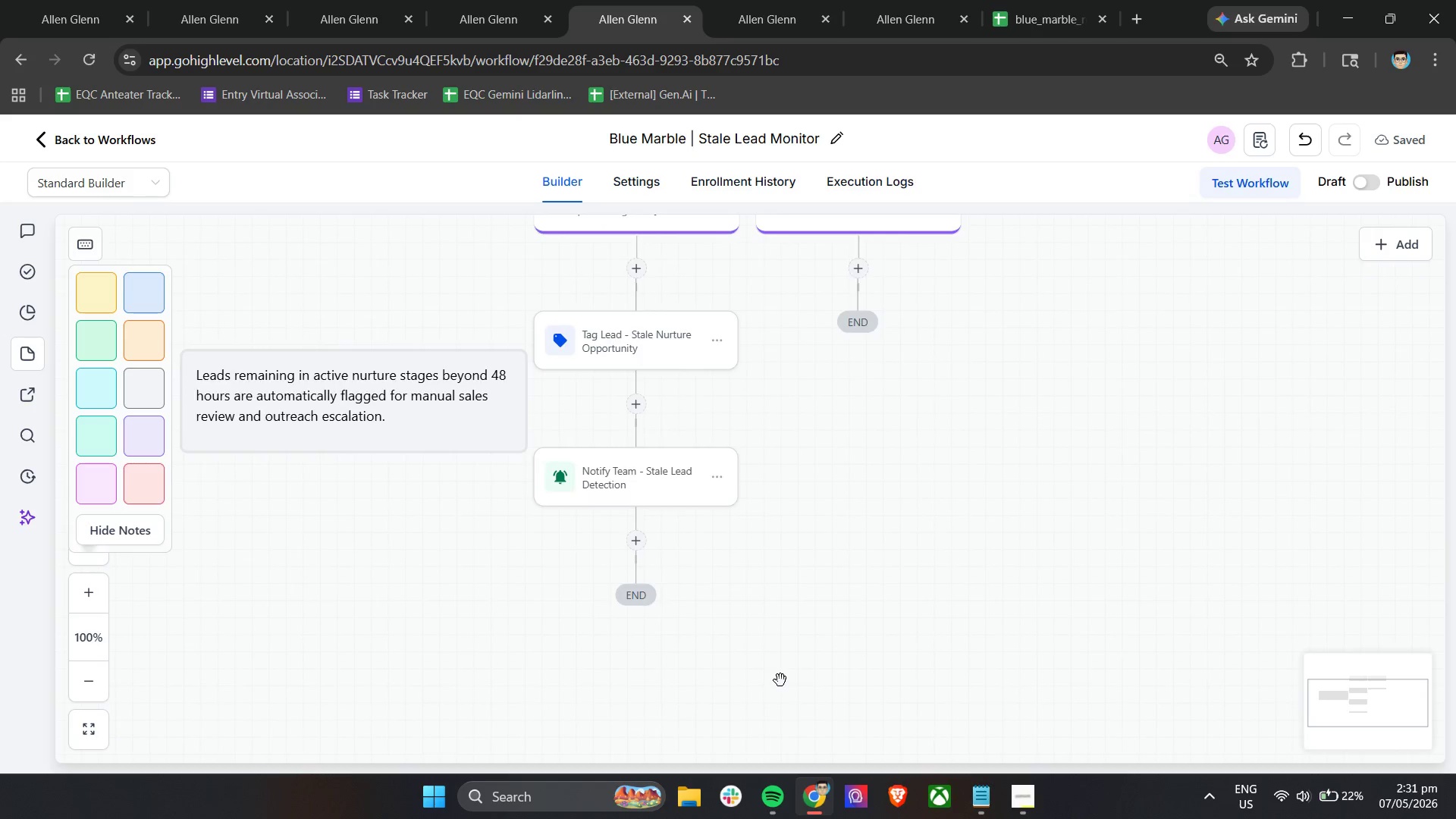 
scroll: coordinate [780, 680], scroll_direction: up, amount: 3.0
 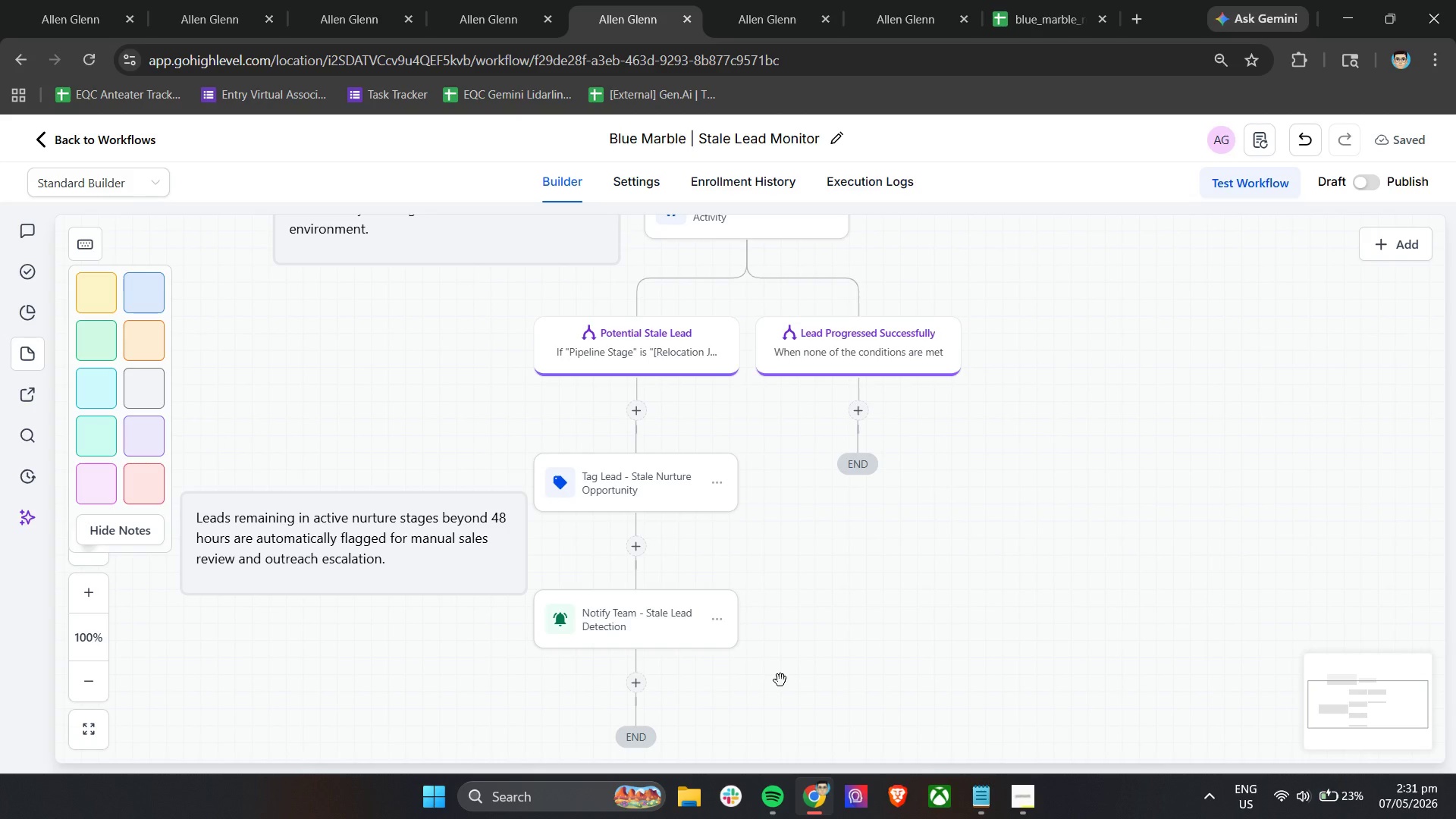 
wait(51.62)
 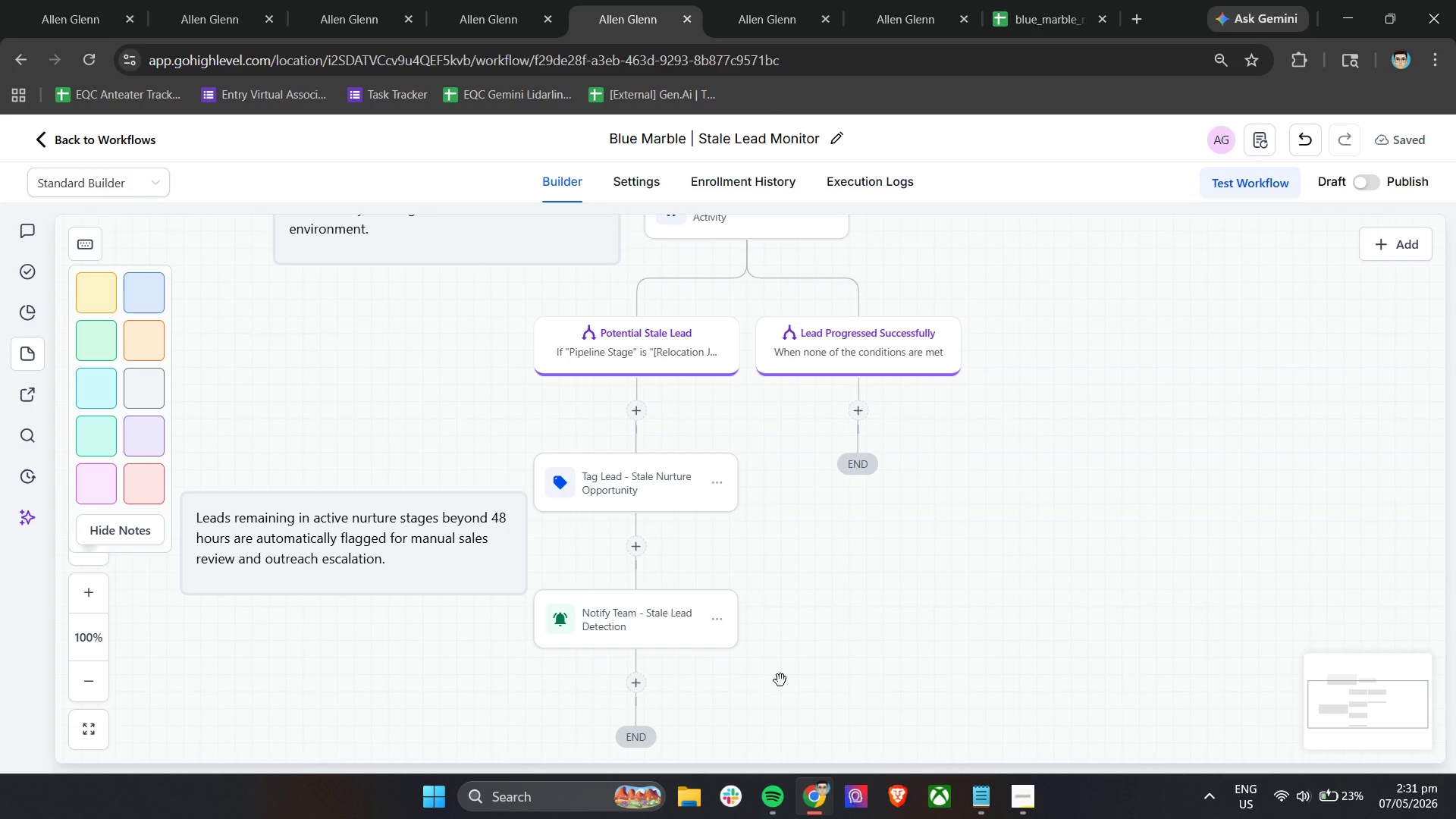 
left_click([1019, 795])